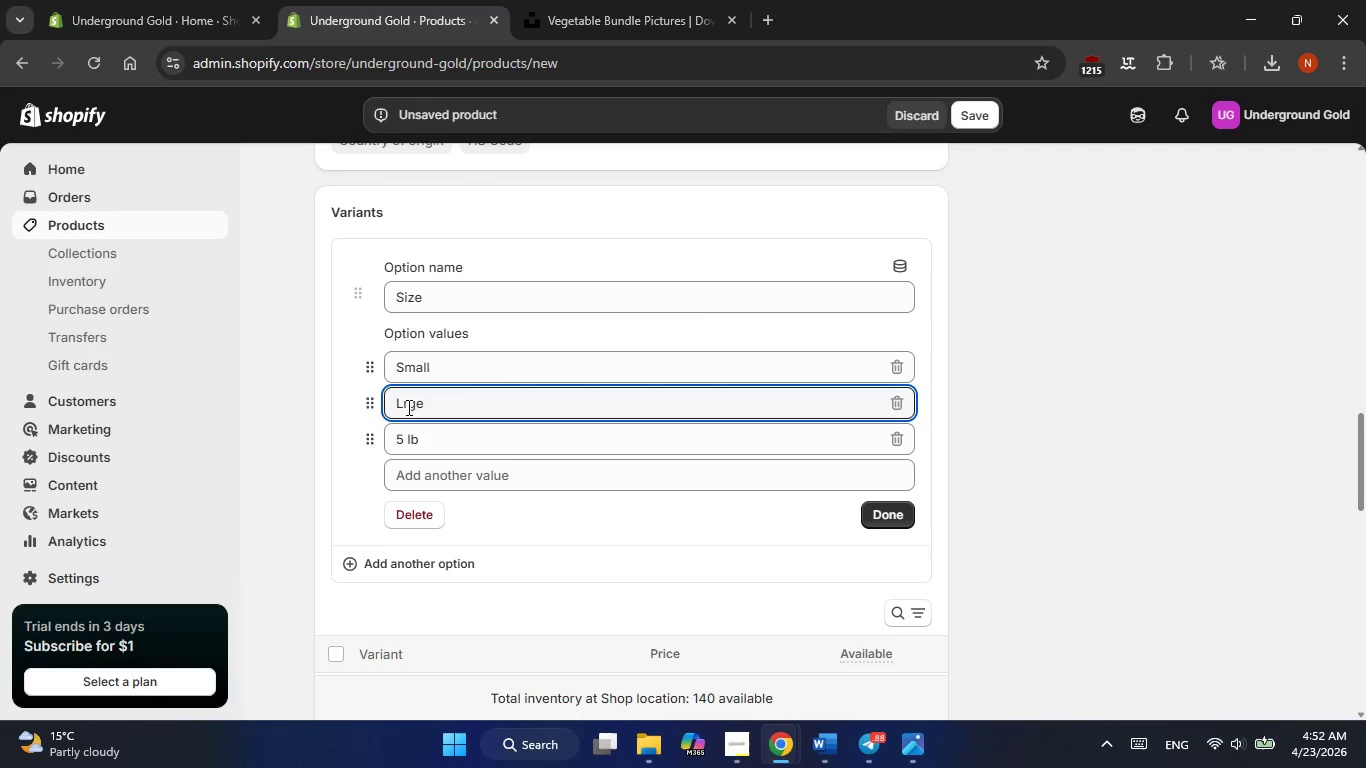 
key(A)
 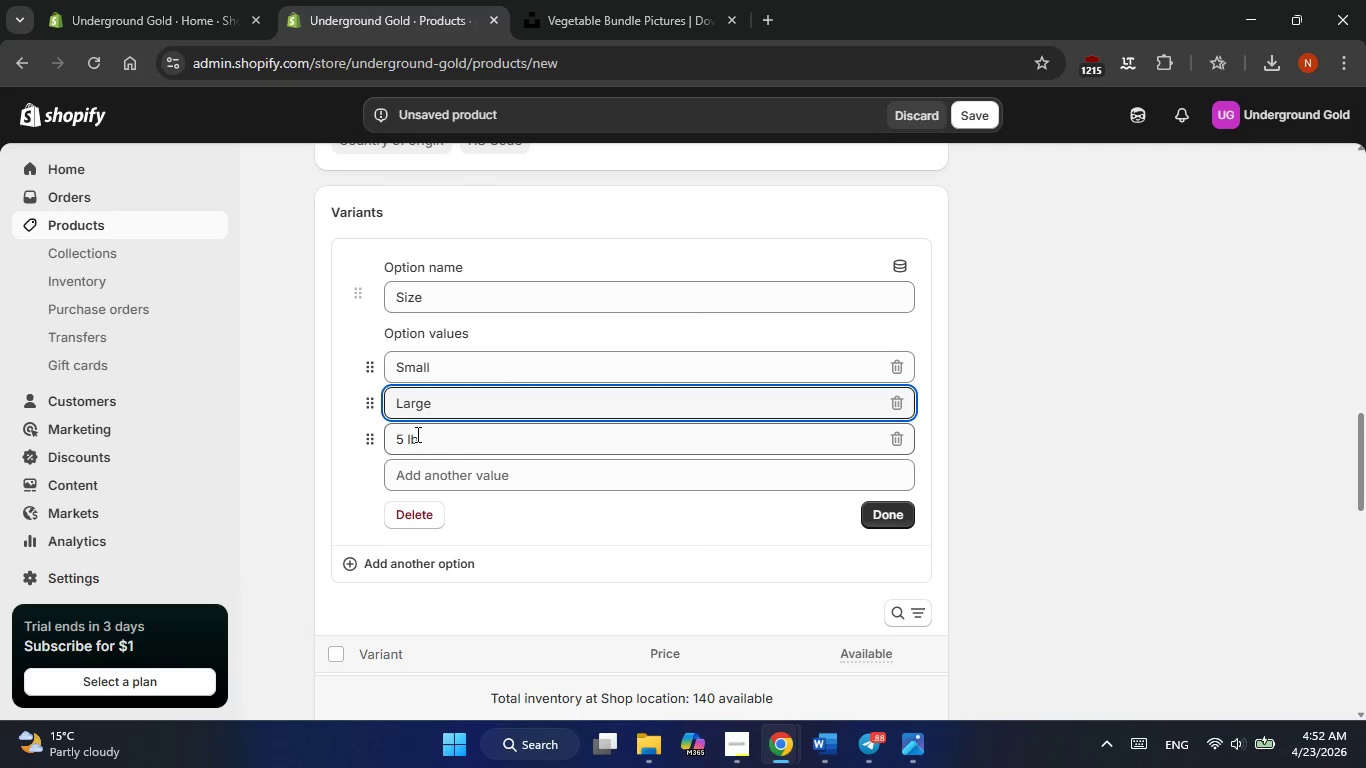 
double_click([416, 434])
 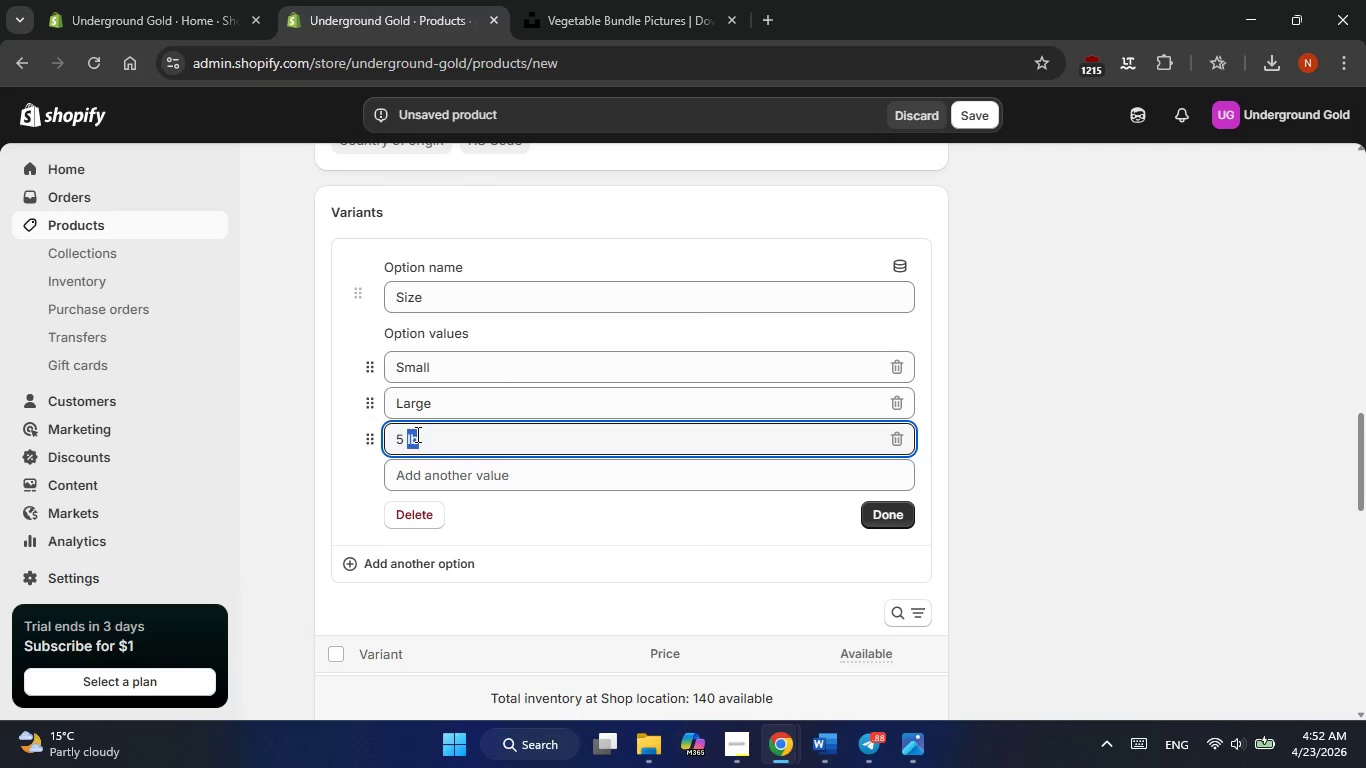 
type(FFamily)
 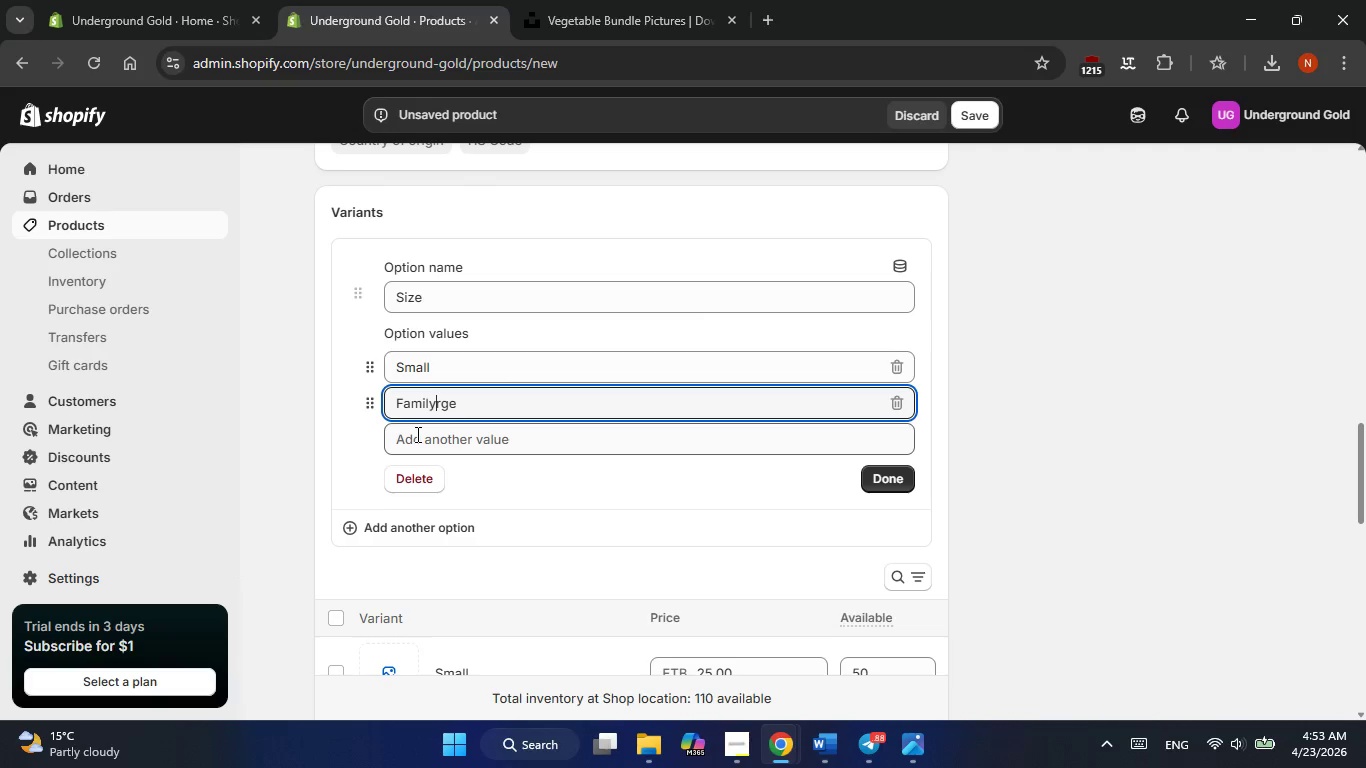 
hold_key(key=Backspace, duration=0.77)
 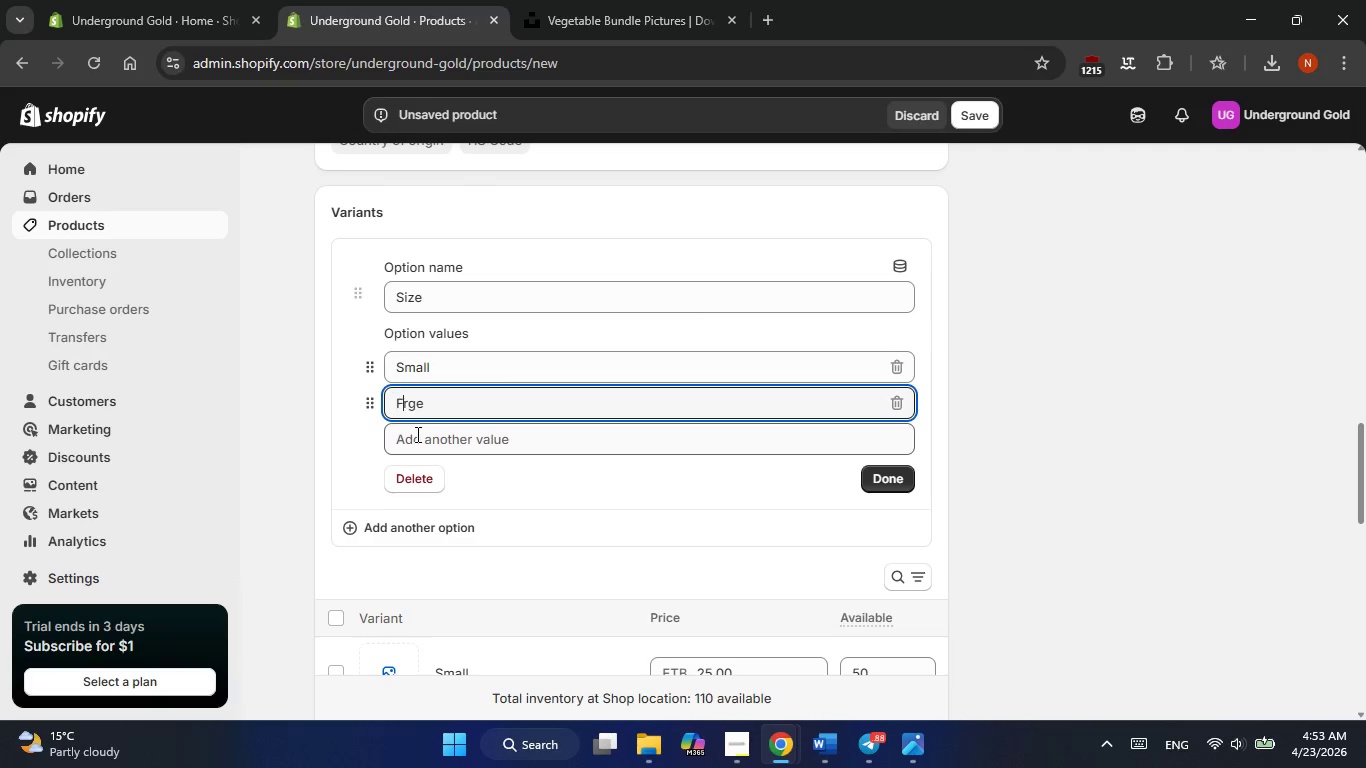 
hold_key(key=Backspace, duration=9.19)
 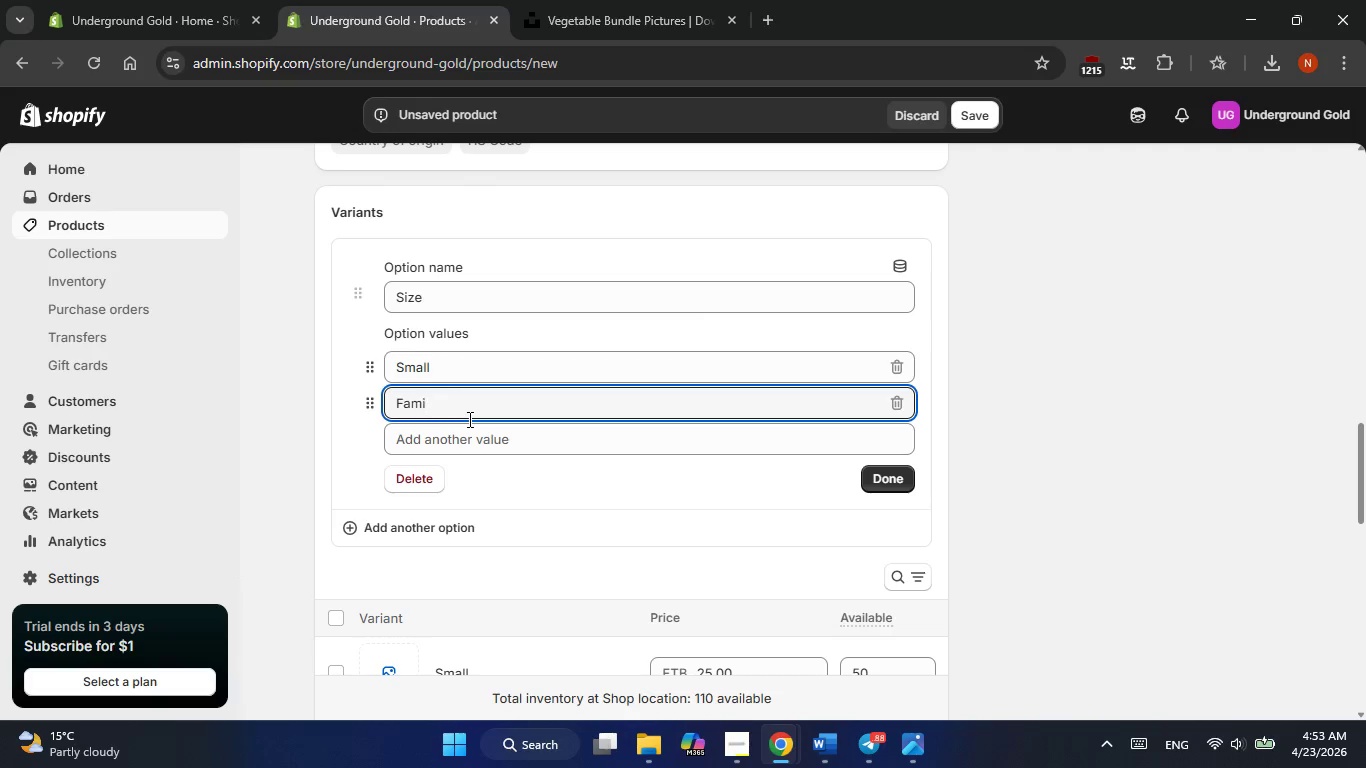 
key(Delete)
 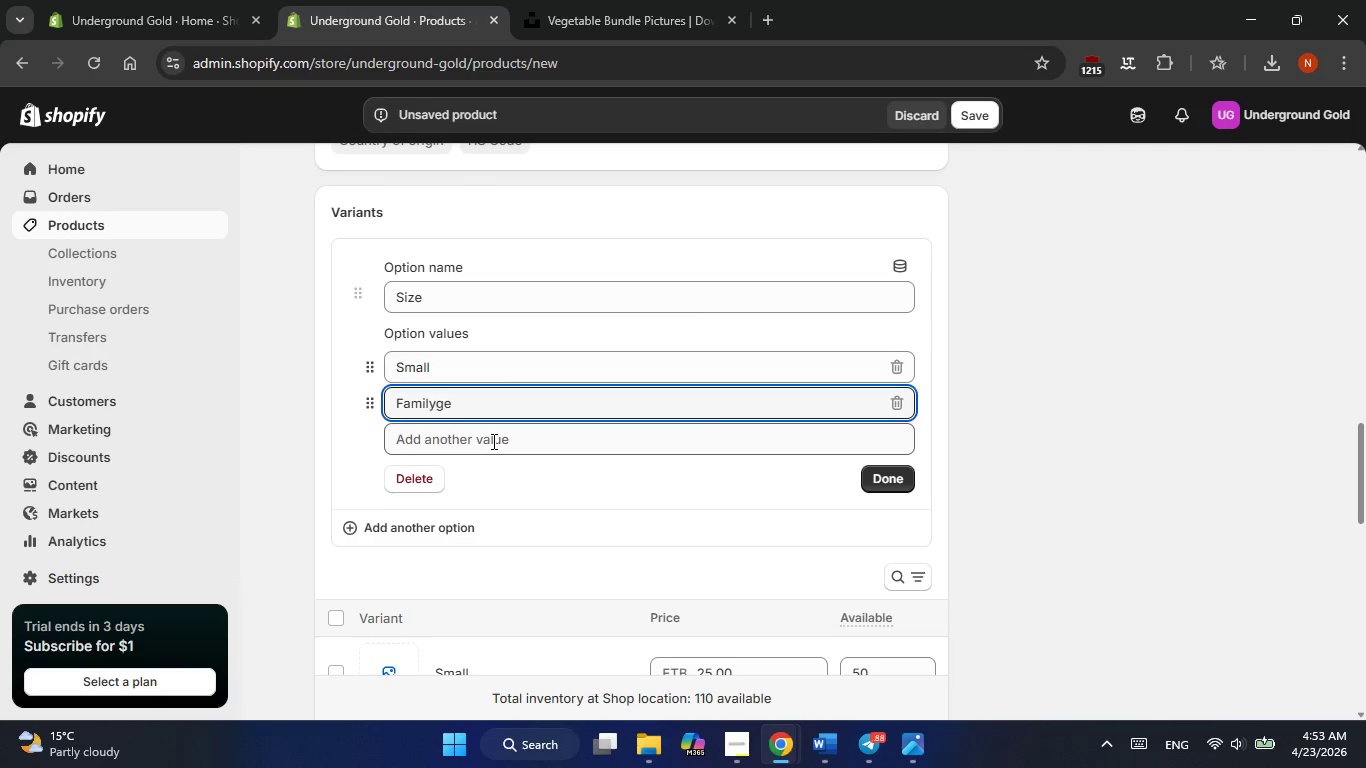 
key(Delete)
 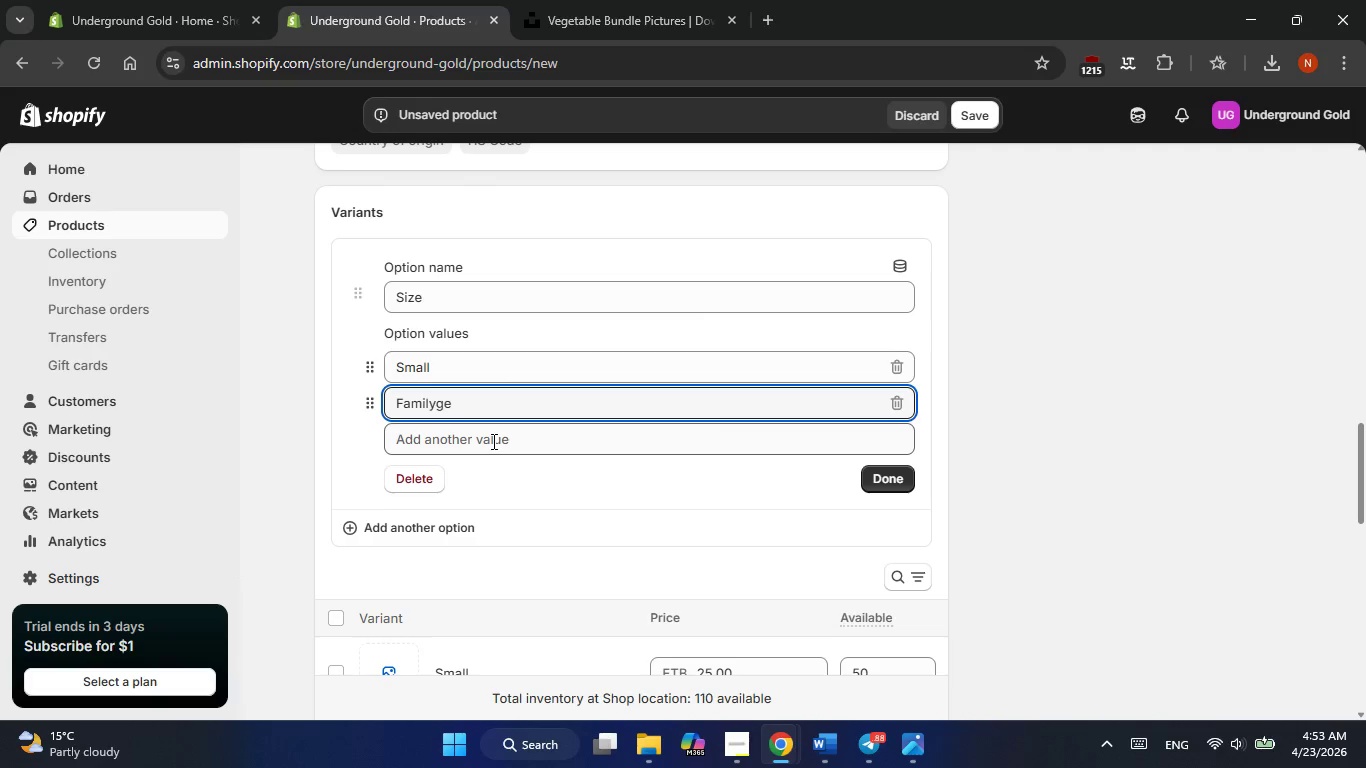 
key(Delete)
 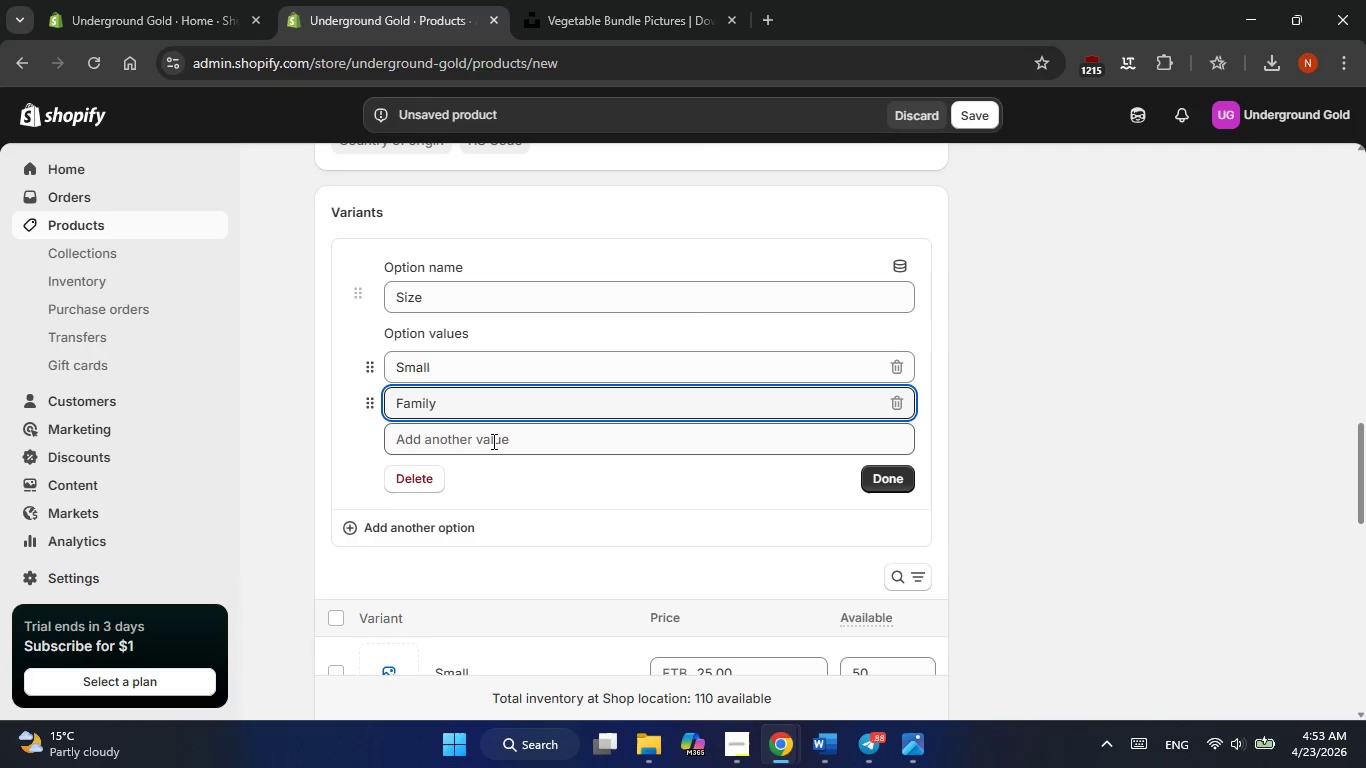 
key(Delete)
 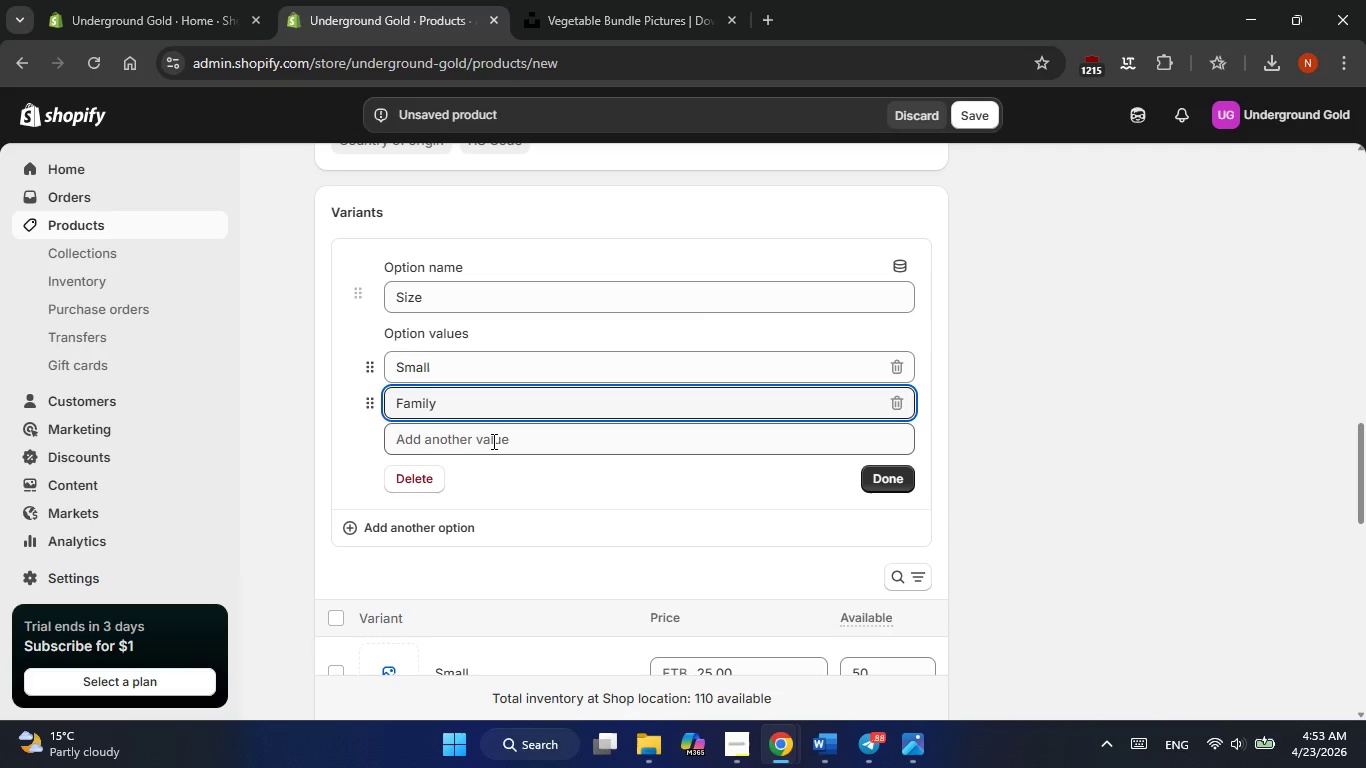 
key(Delete)
 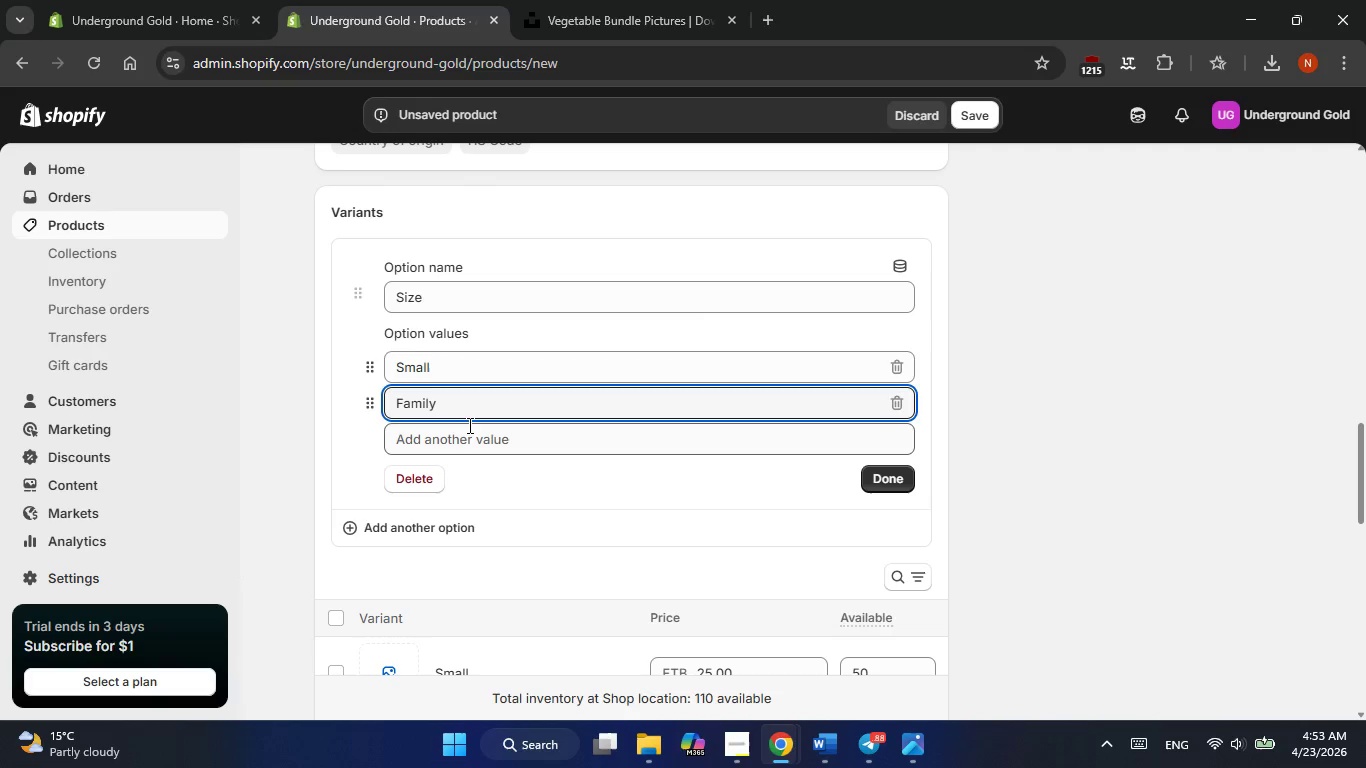 
hold_key(key=Backspace, duration=0.83)
 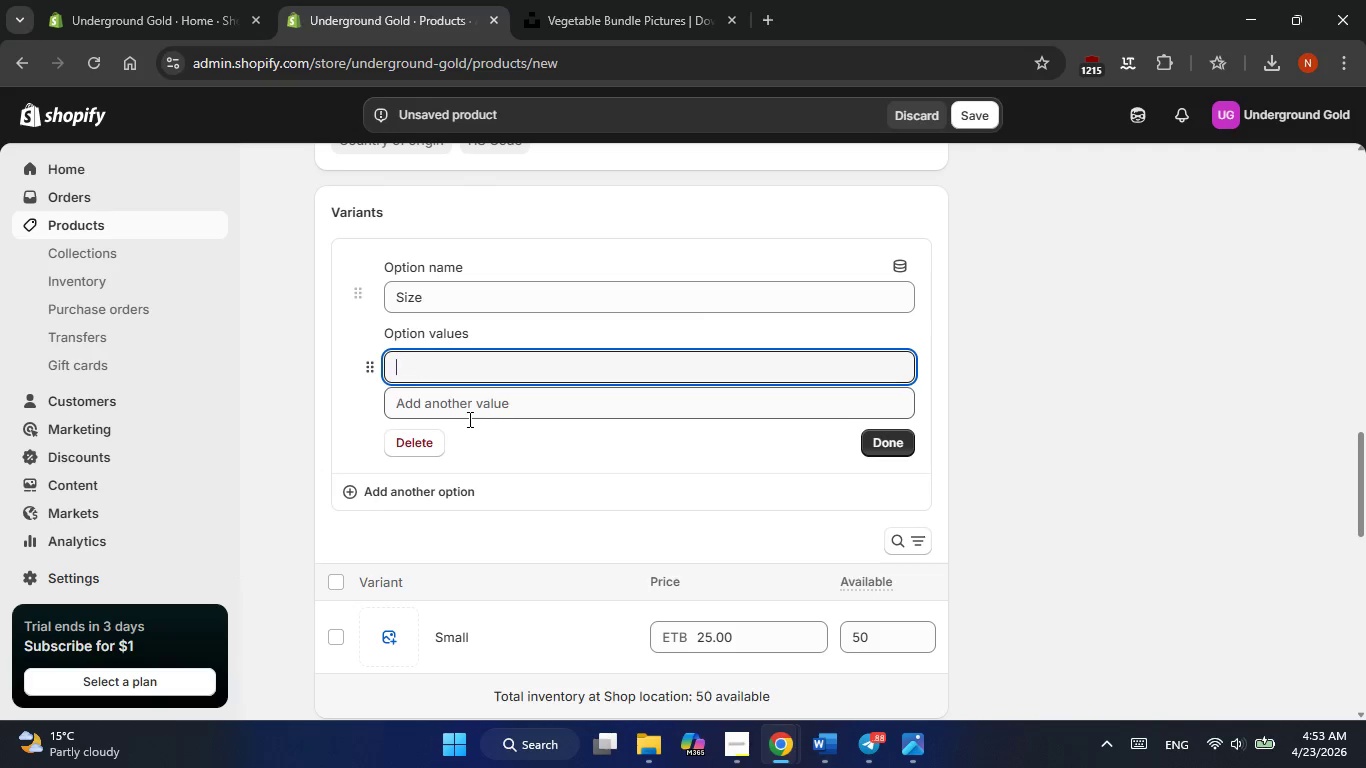 
type(Large)
 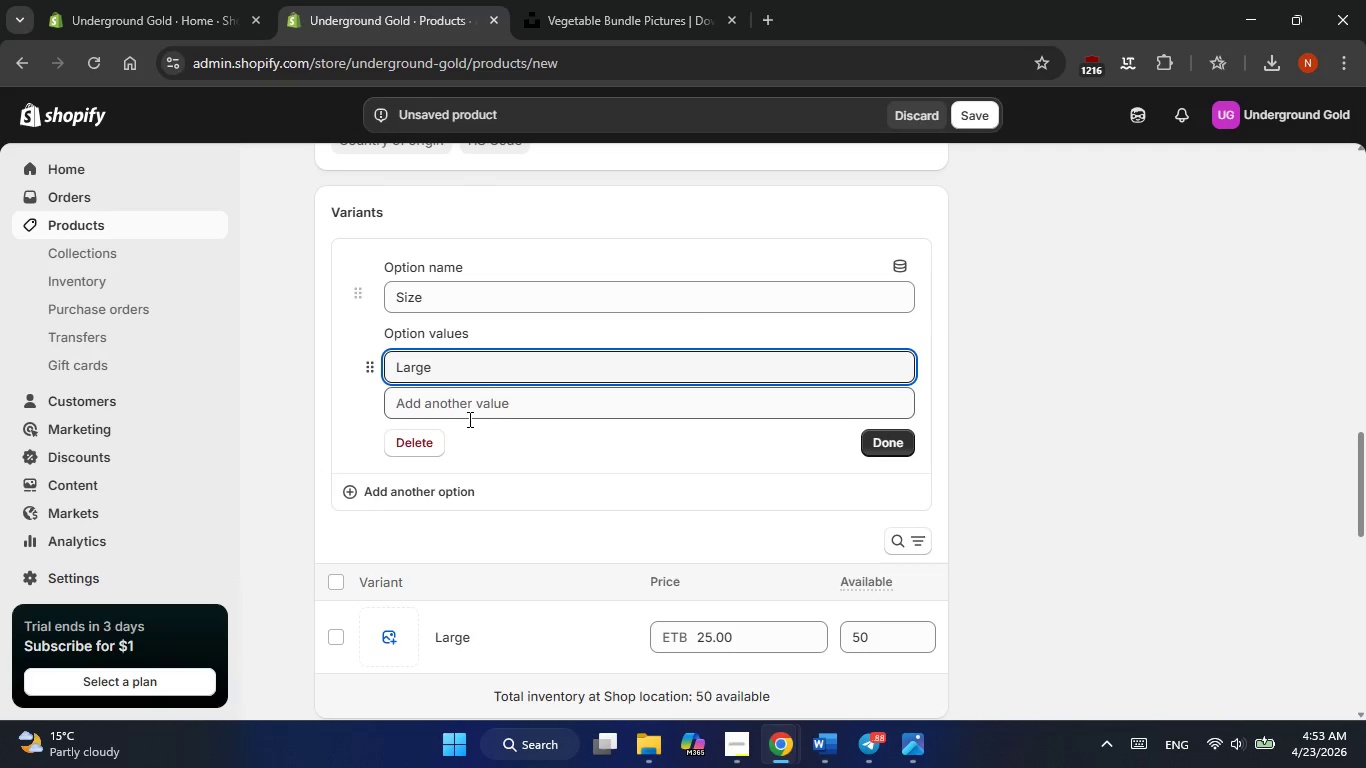 
key(Enter)
 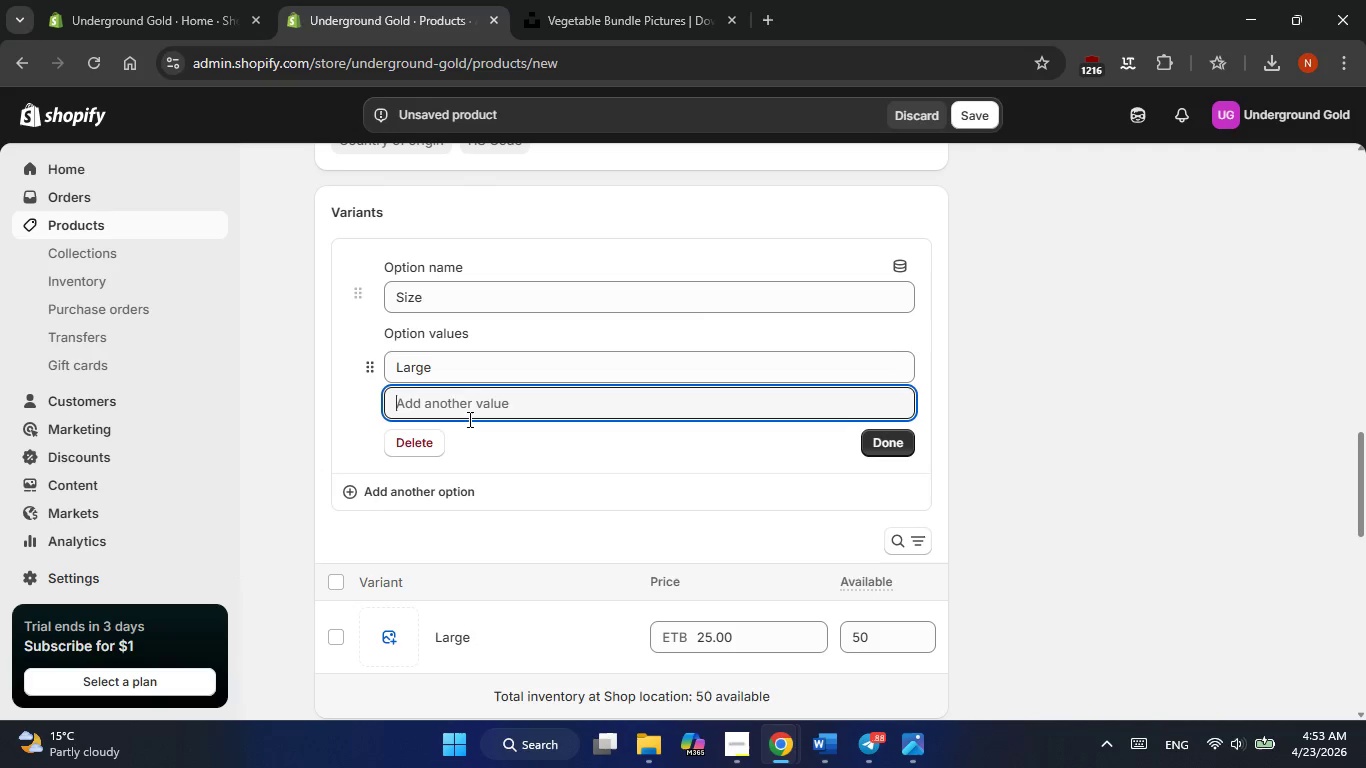 
hold_key(key=ShiftLeft, duration=1.11)
 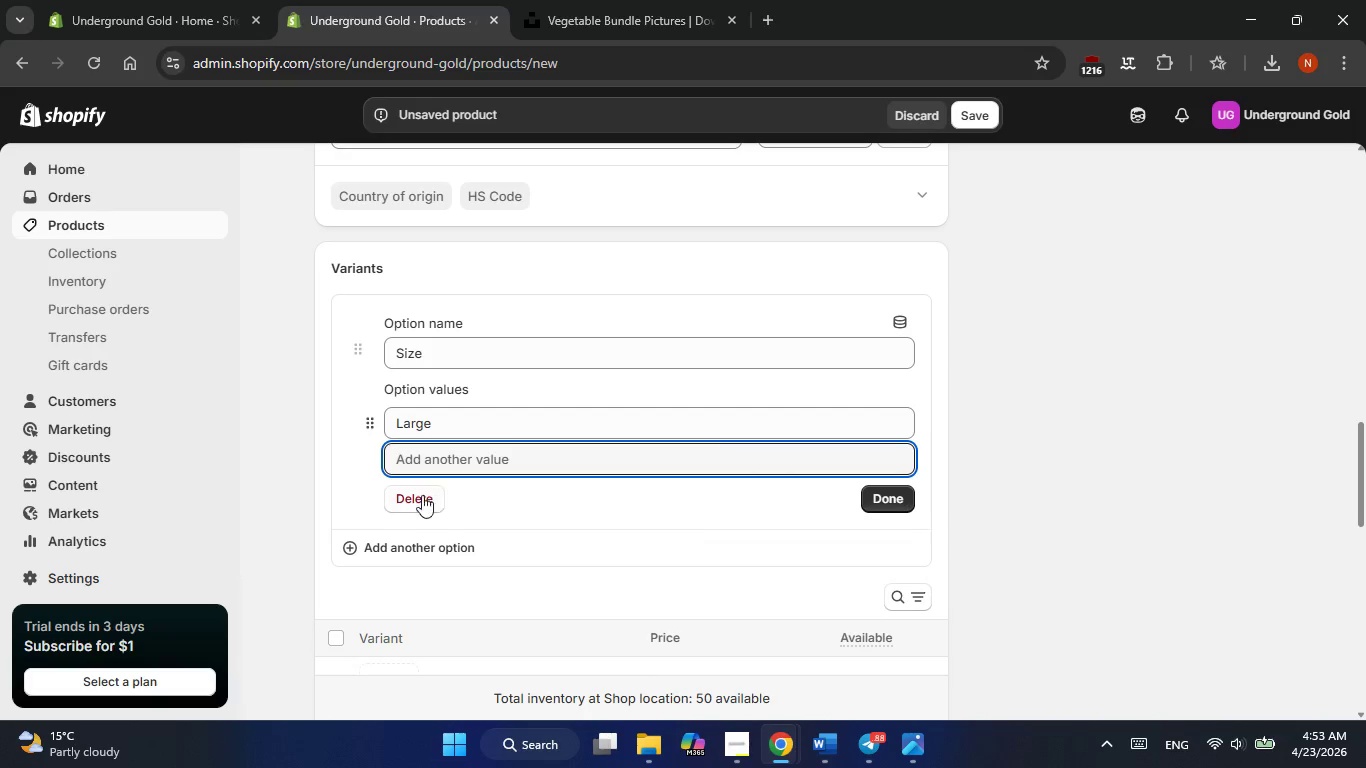 
double_click([422, 499])
 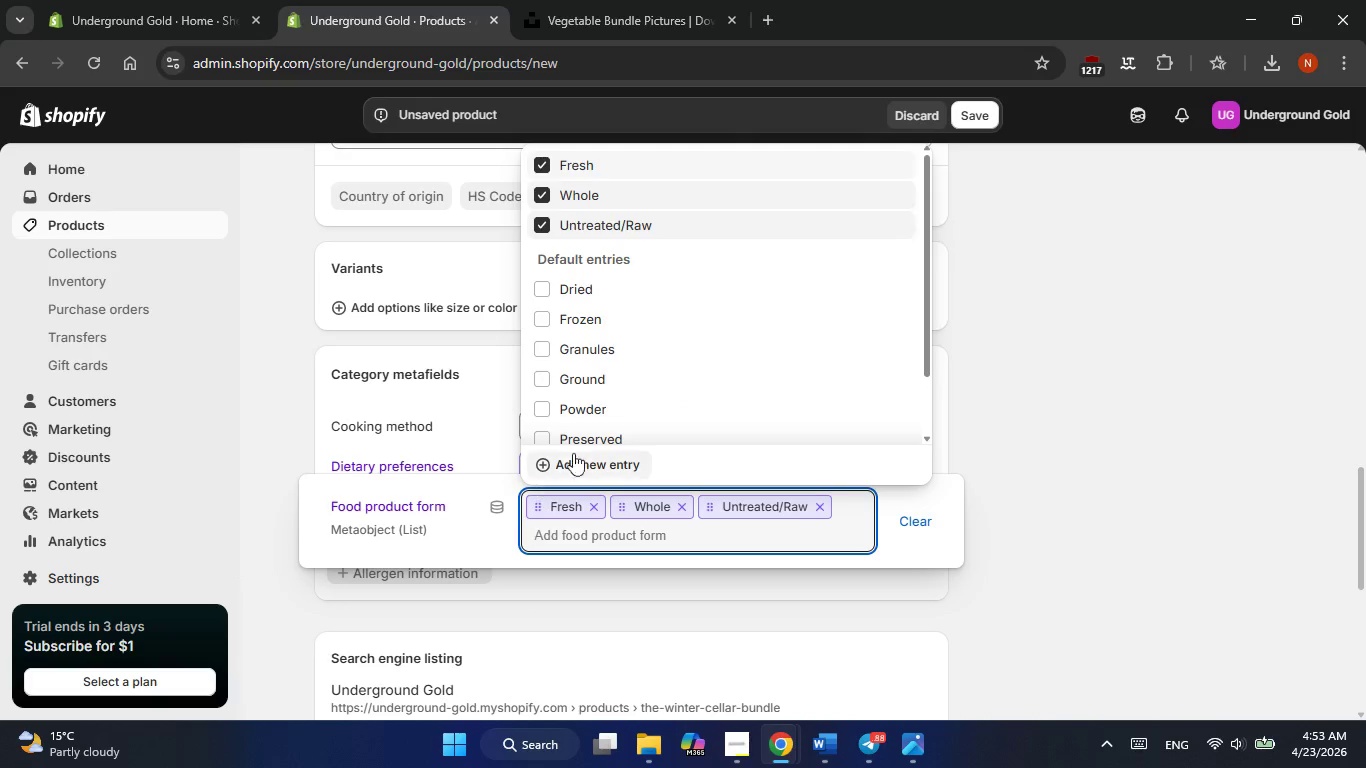 
left_click([1090, 469])
 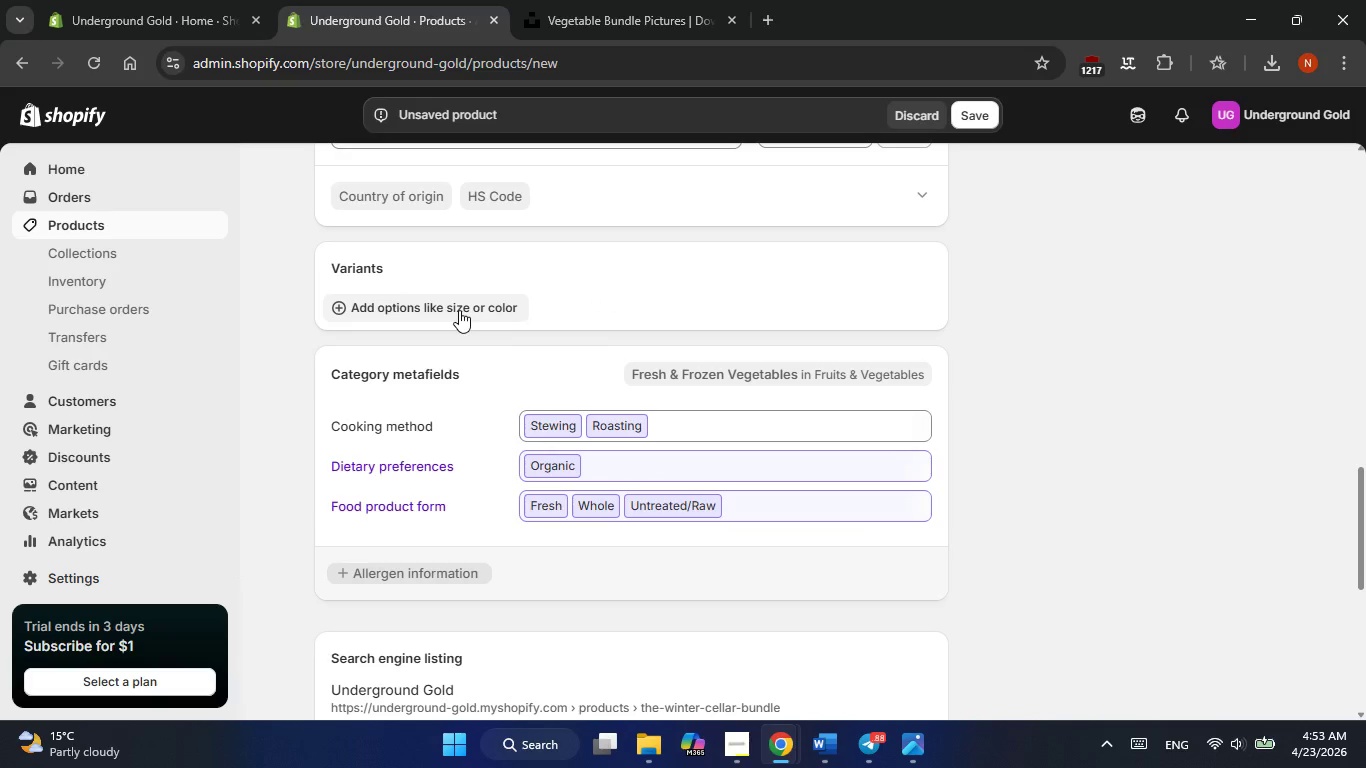 
left_click([459, 310])
 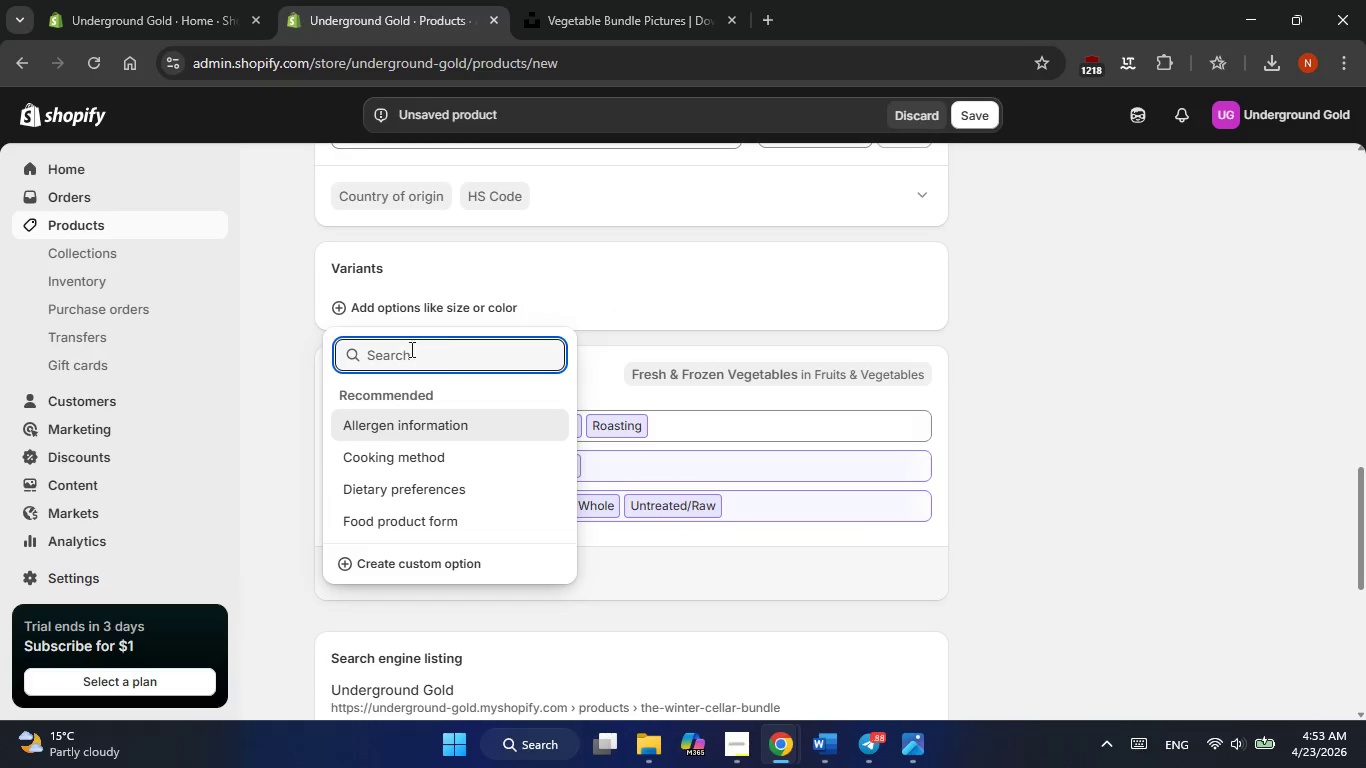 
left_click([405, 354])
 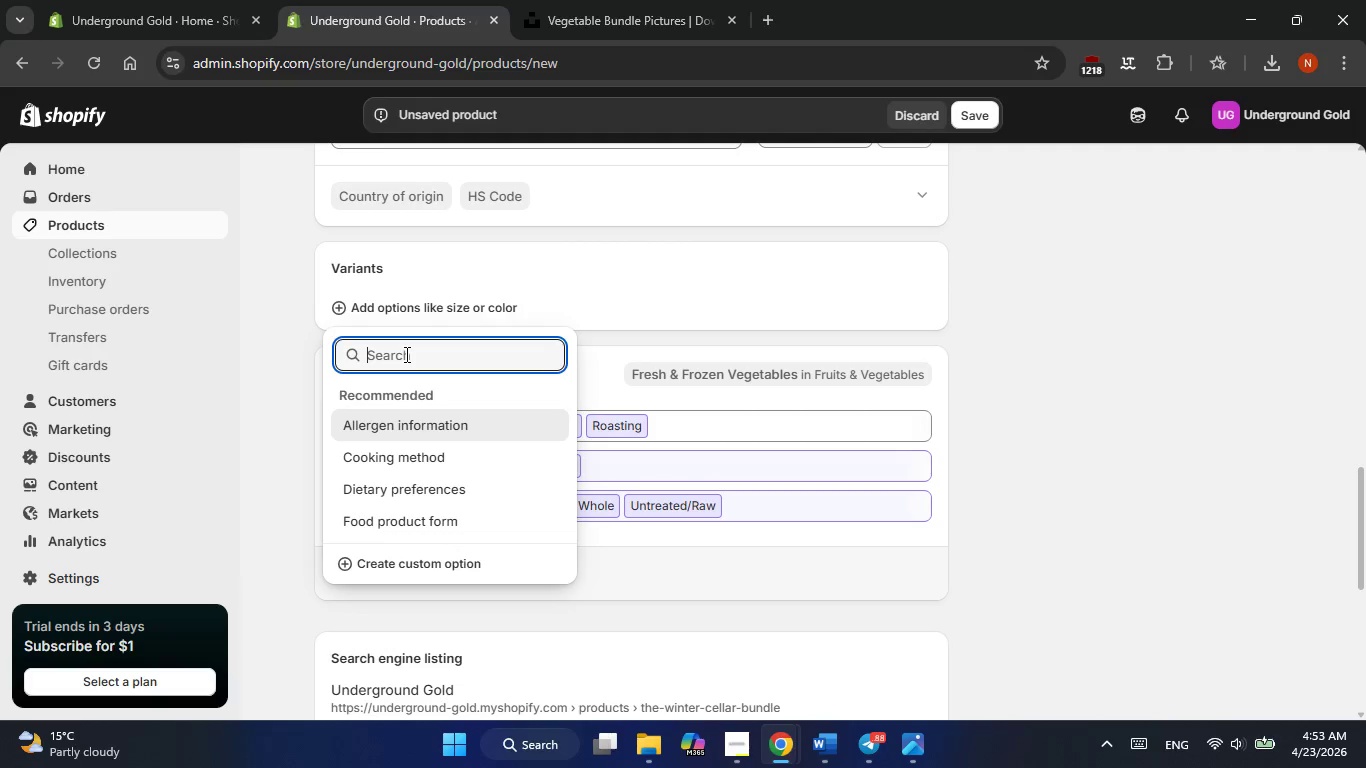 
type(Size)
 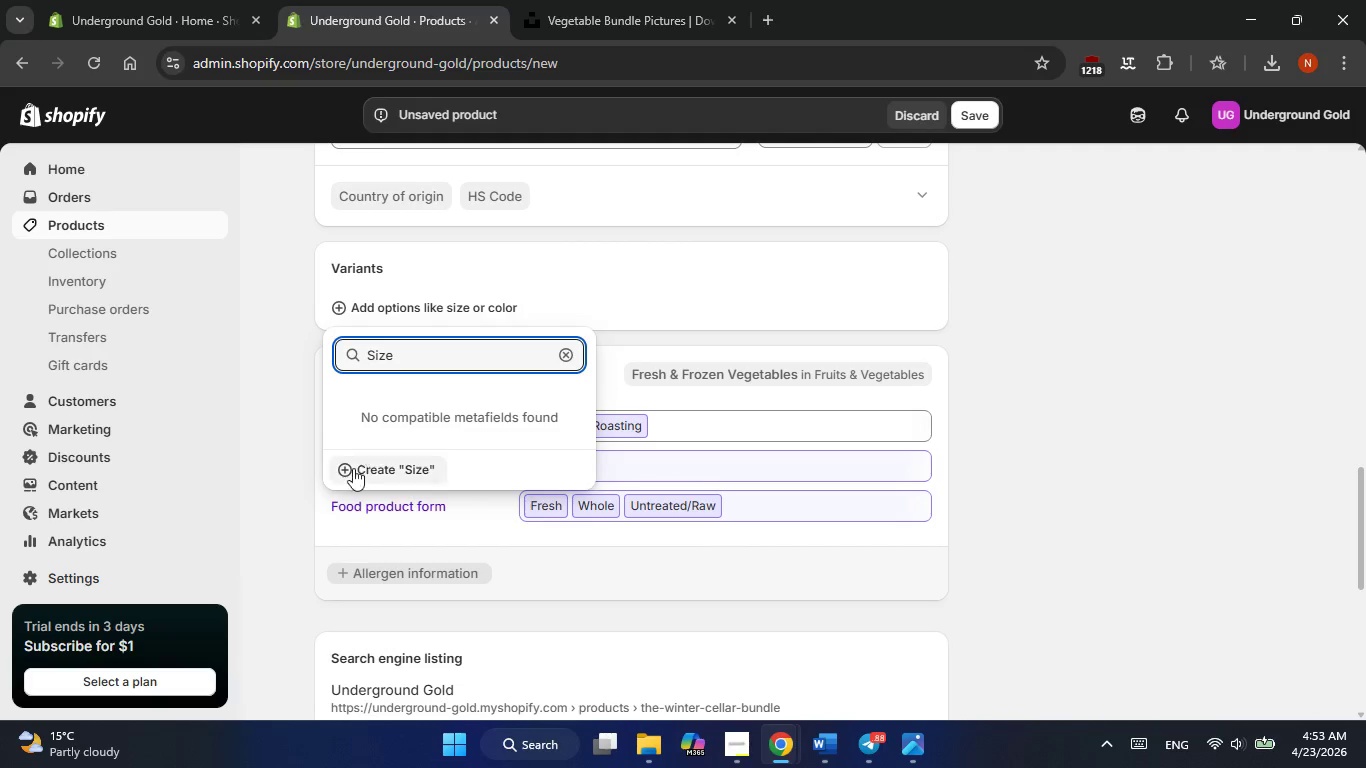 
left_click([349, 475])
 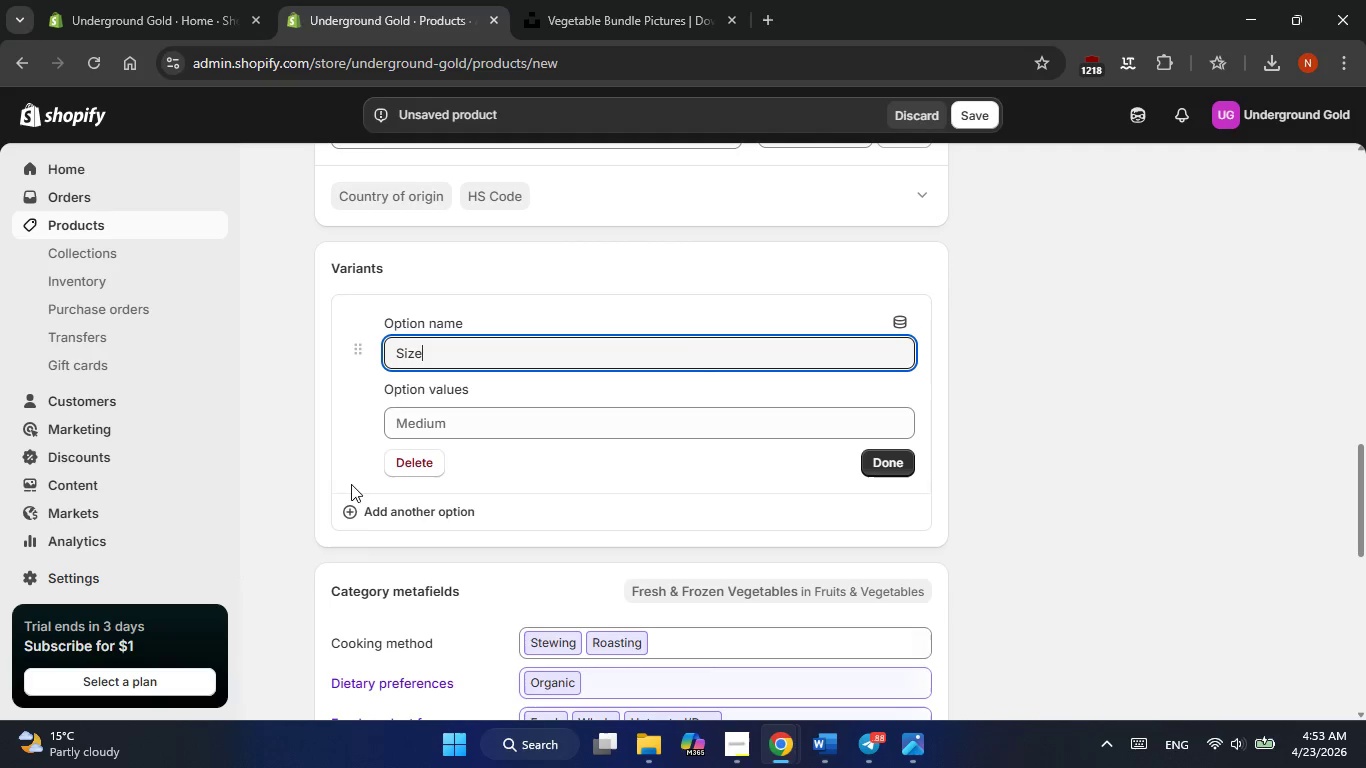 
left_click([428, 433])
 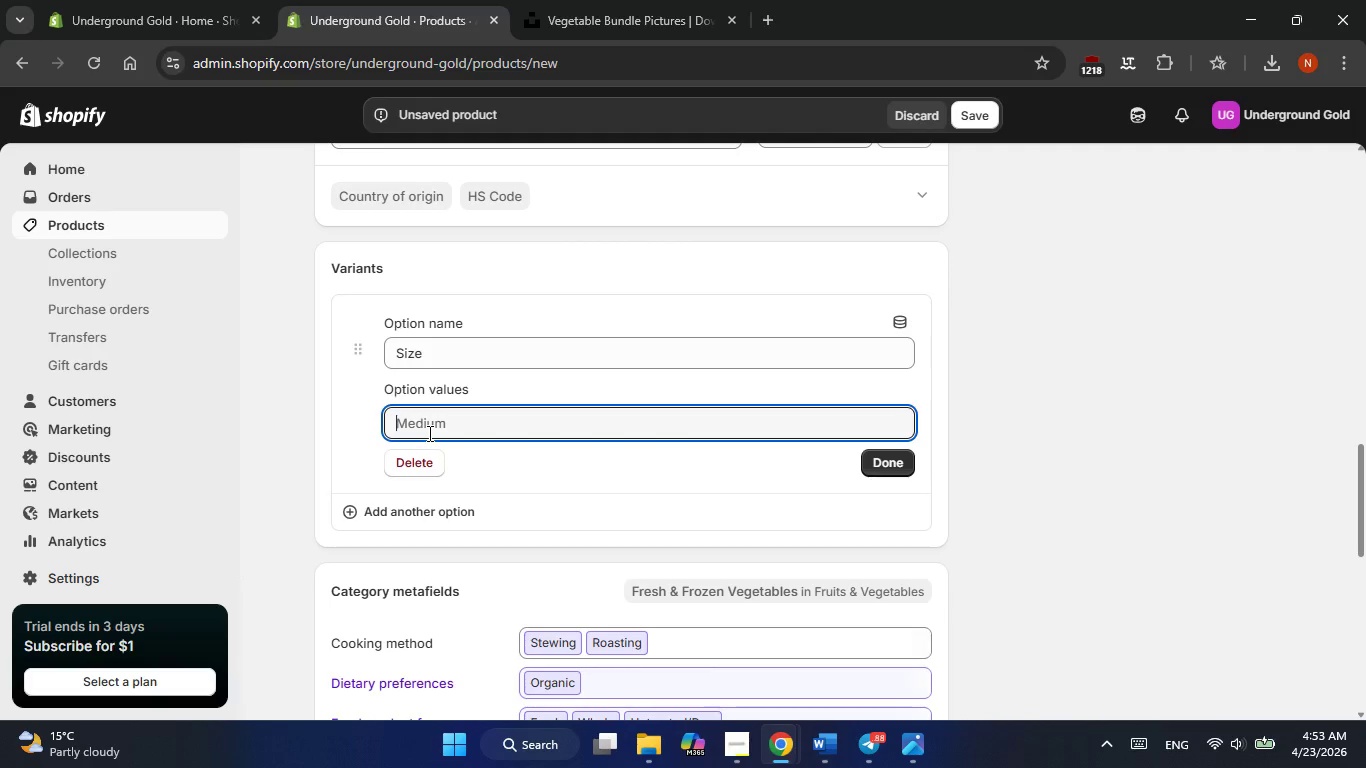 
type(Small)
 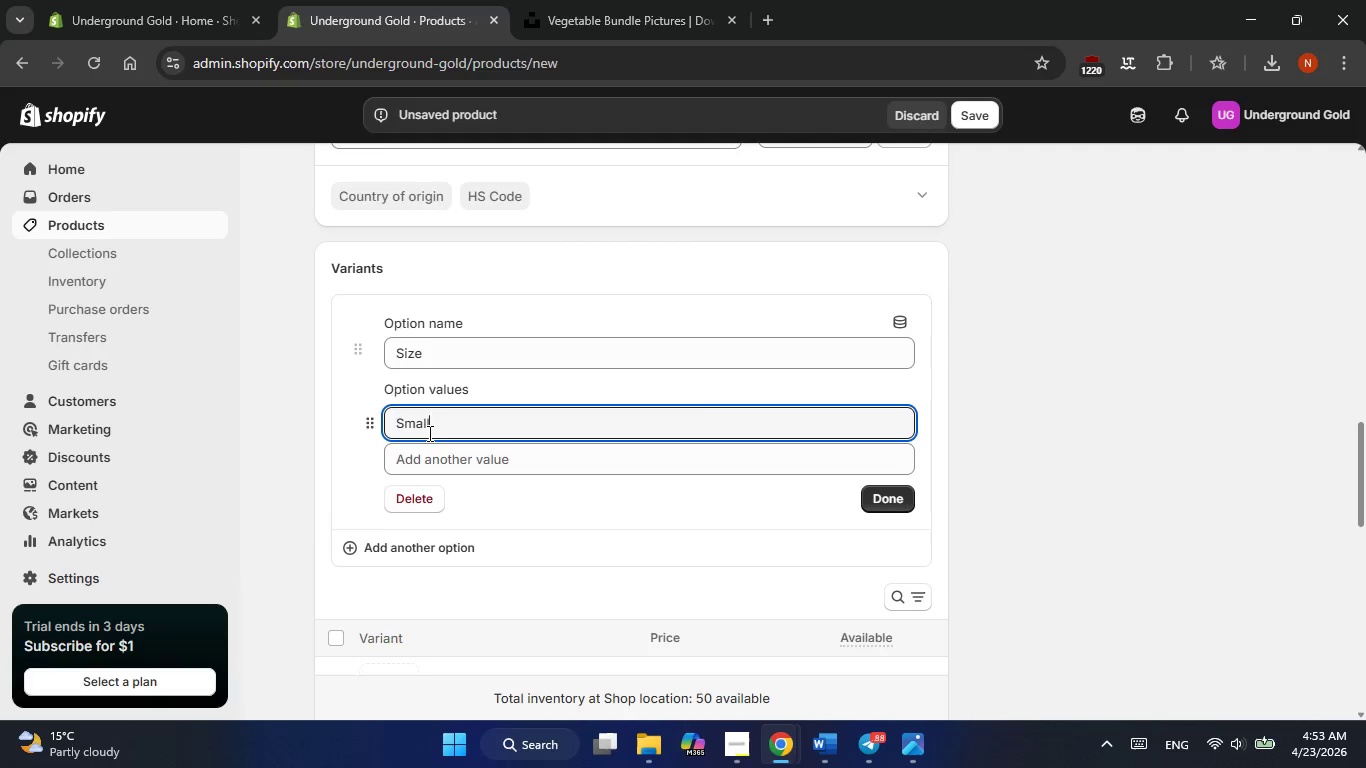 
key(Enter)
 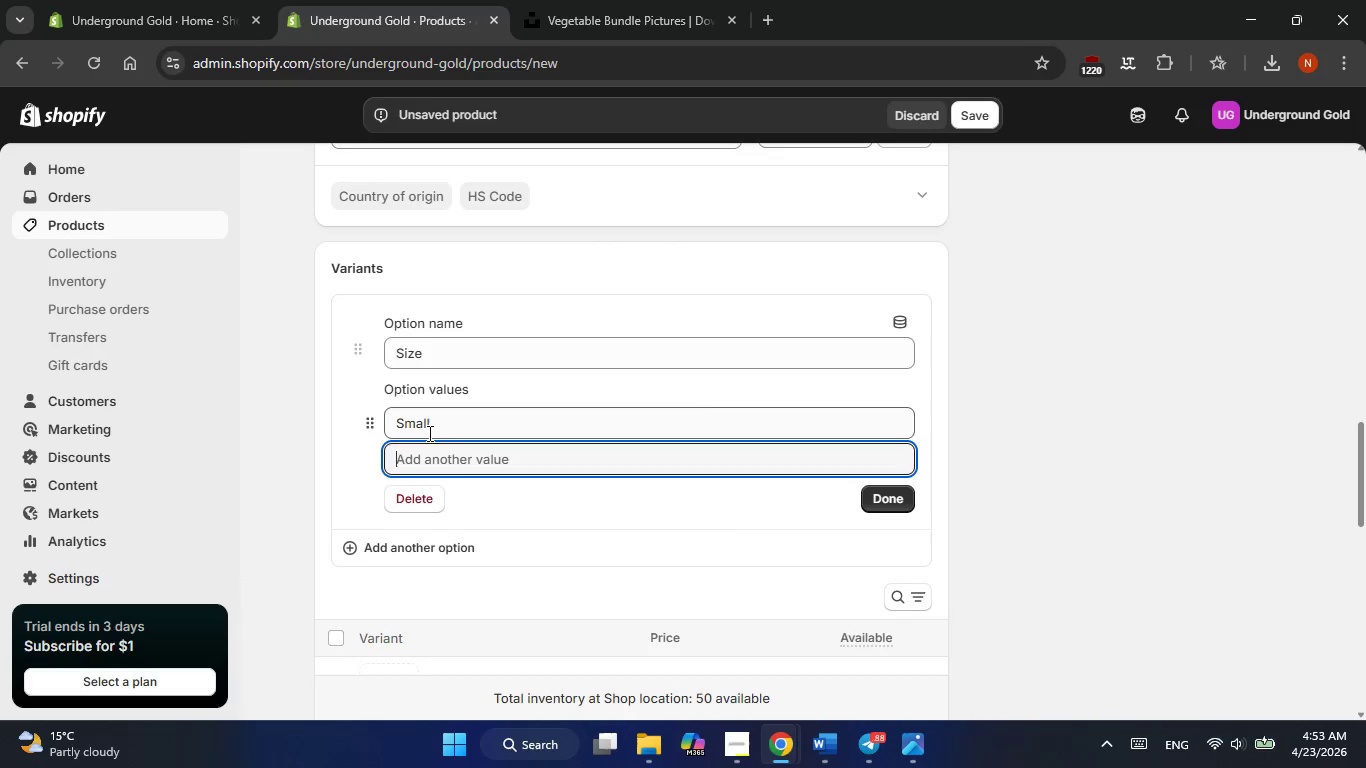 
type(Large)
 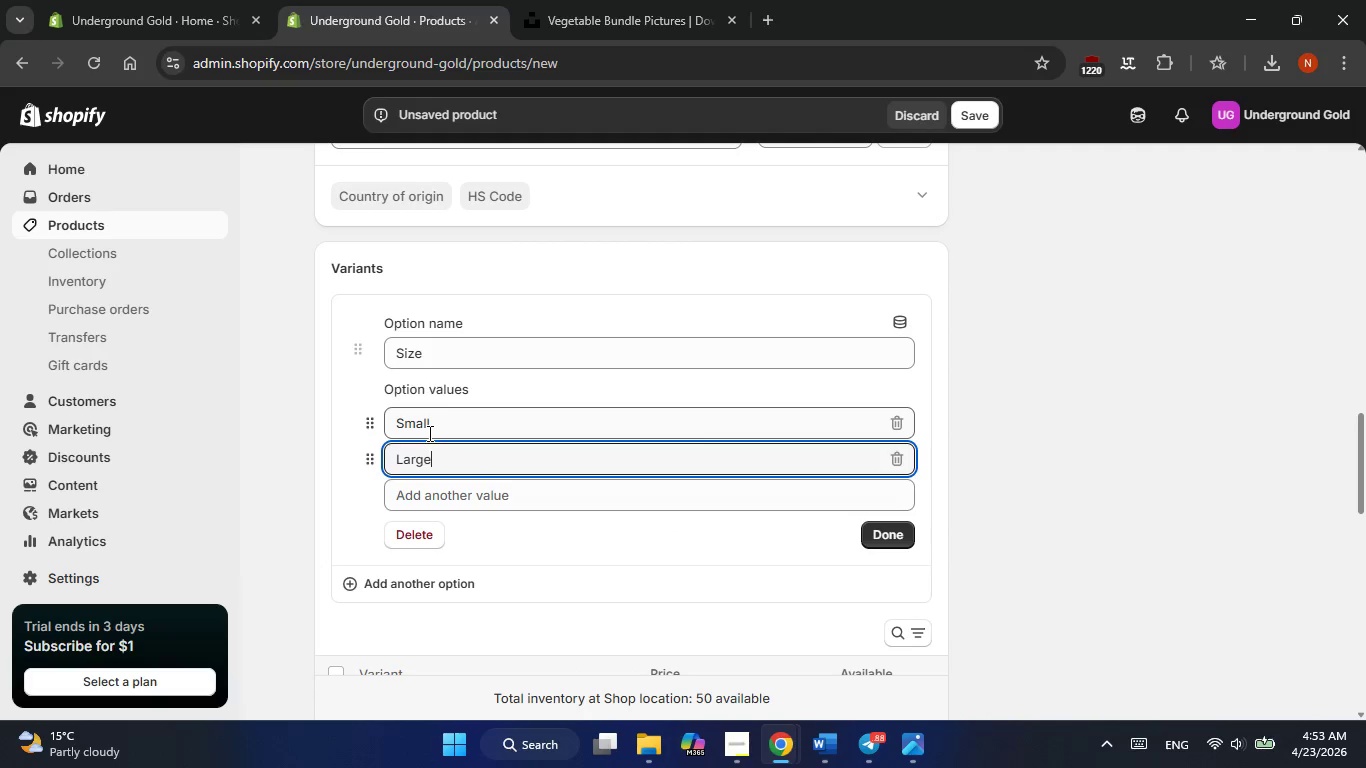 
key(Enter)
 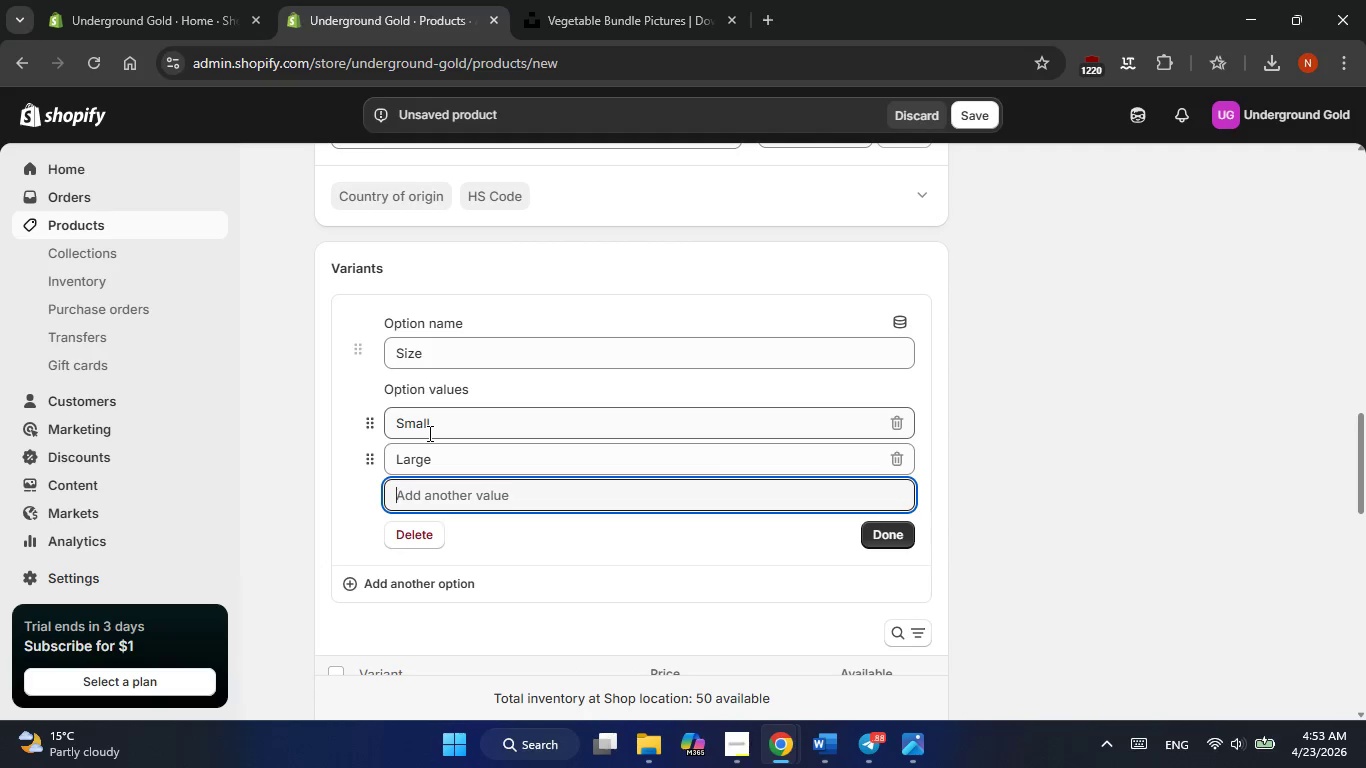 
type(Family)
 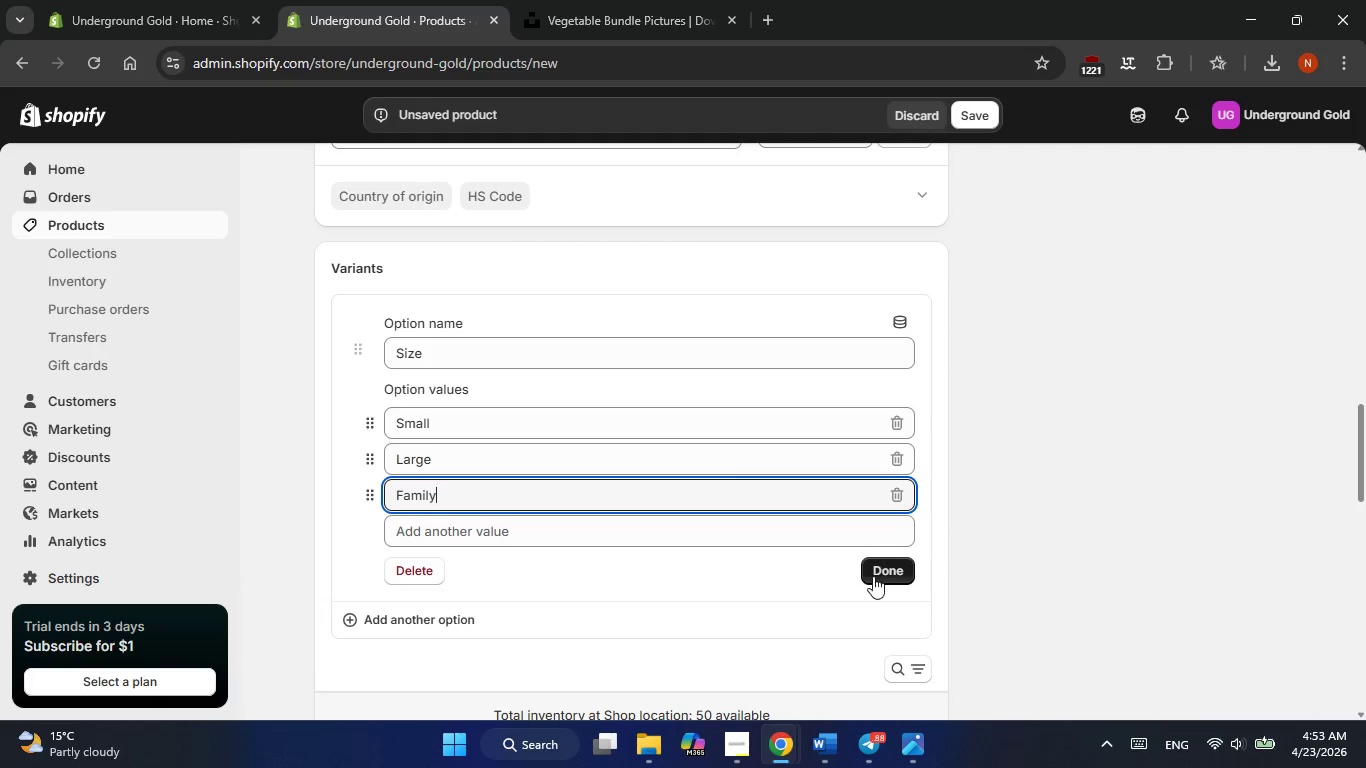 
left_click([877, 574])
 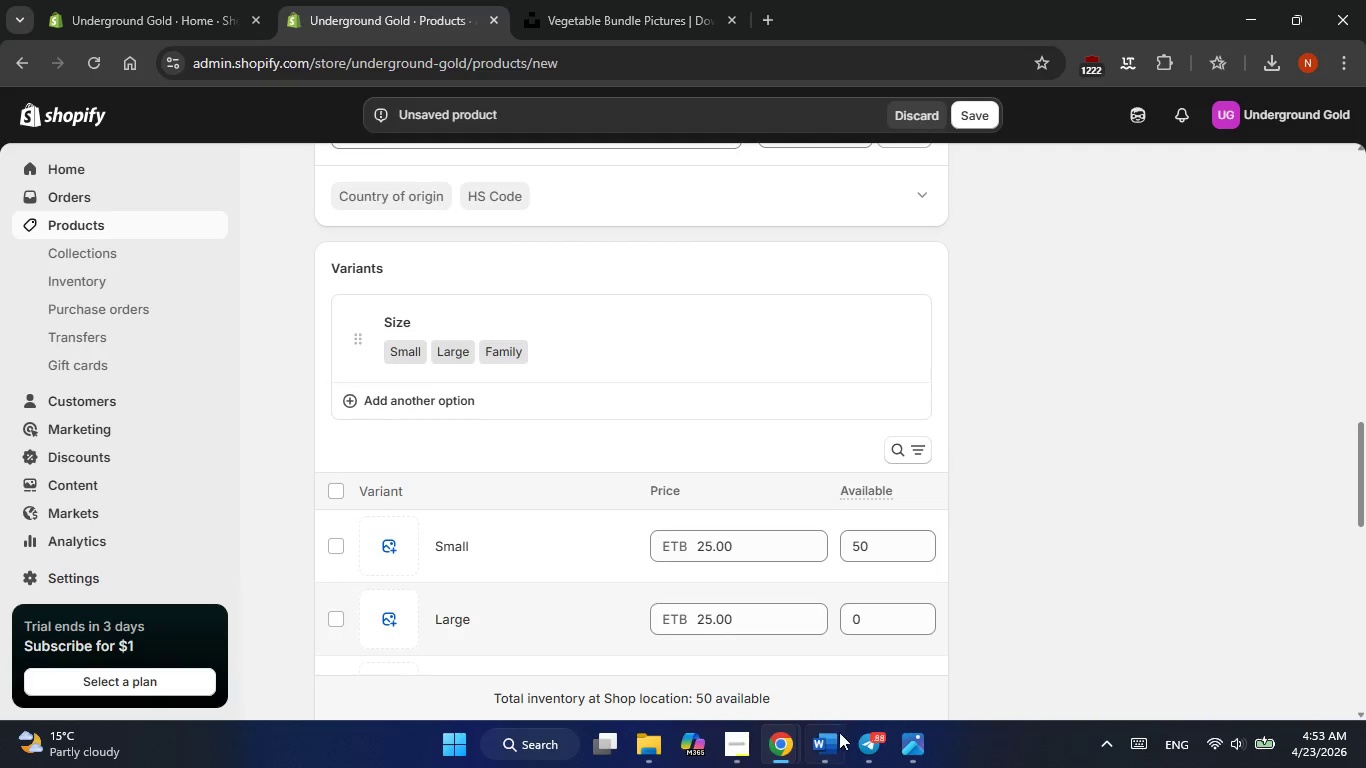 
left_click([830, 745])
 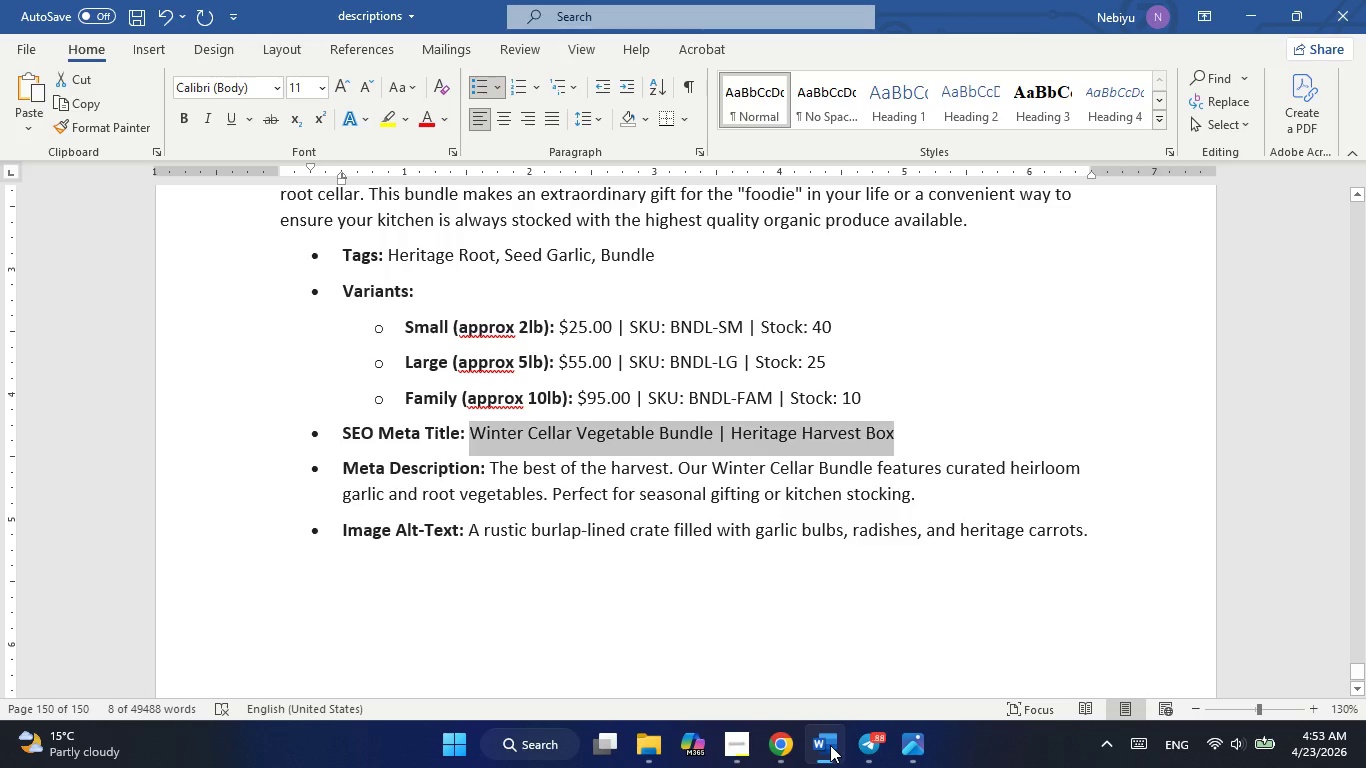 
wait(6.38)
 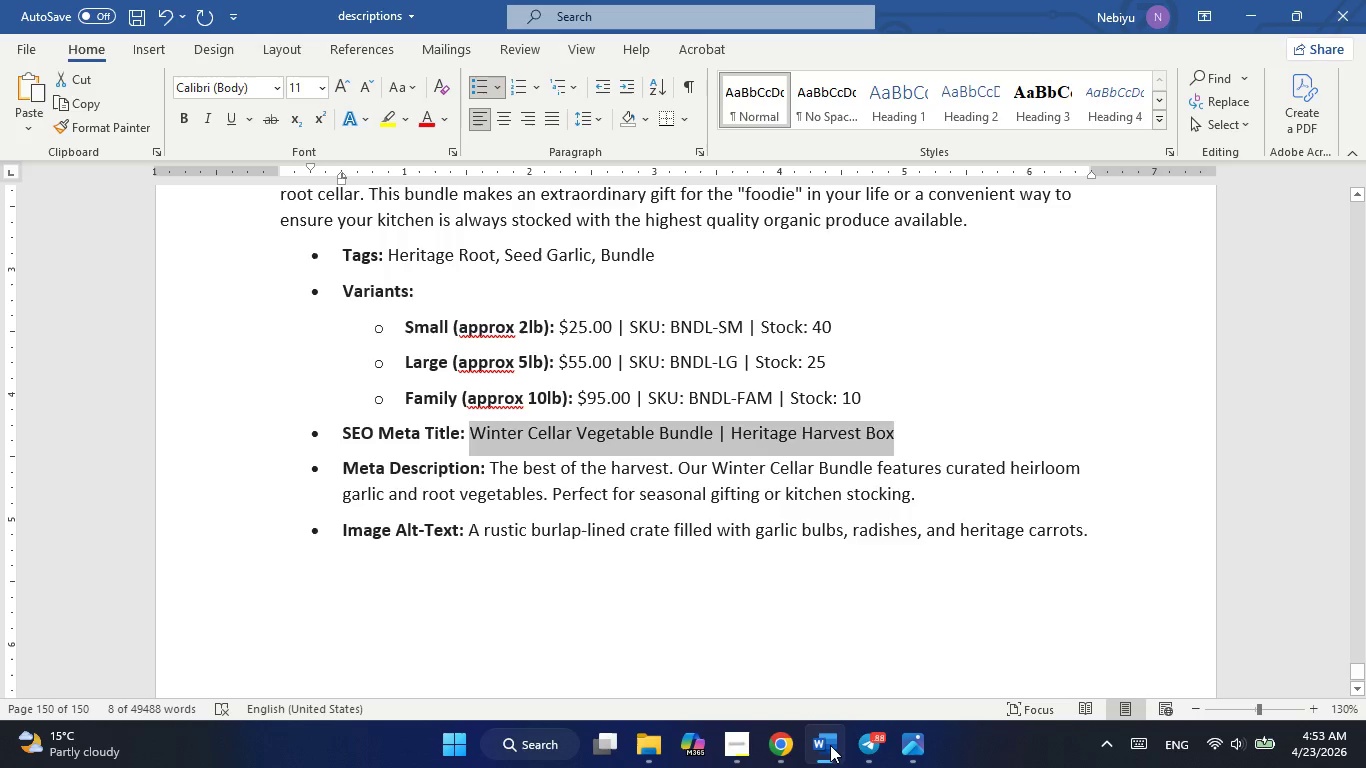 
left_click([830, 745])
 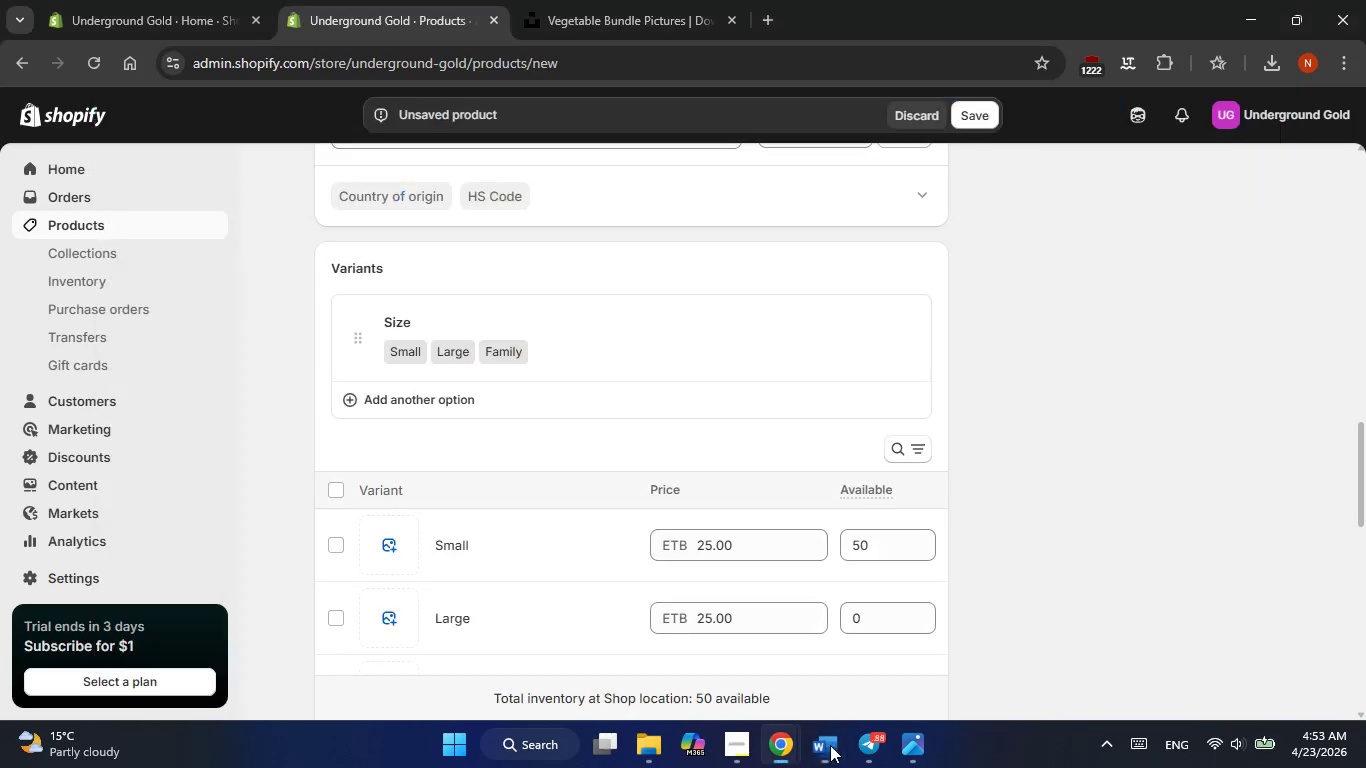 
key(Alt+AltLeft)
 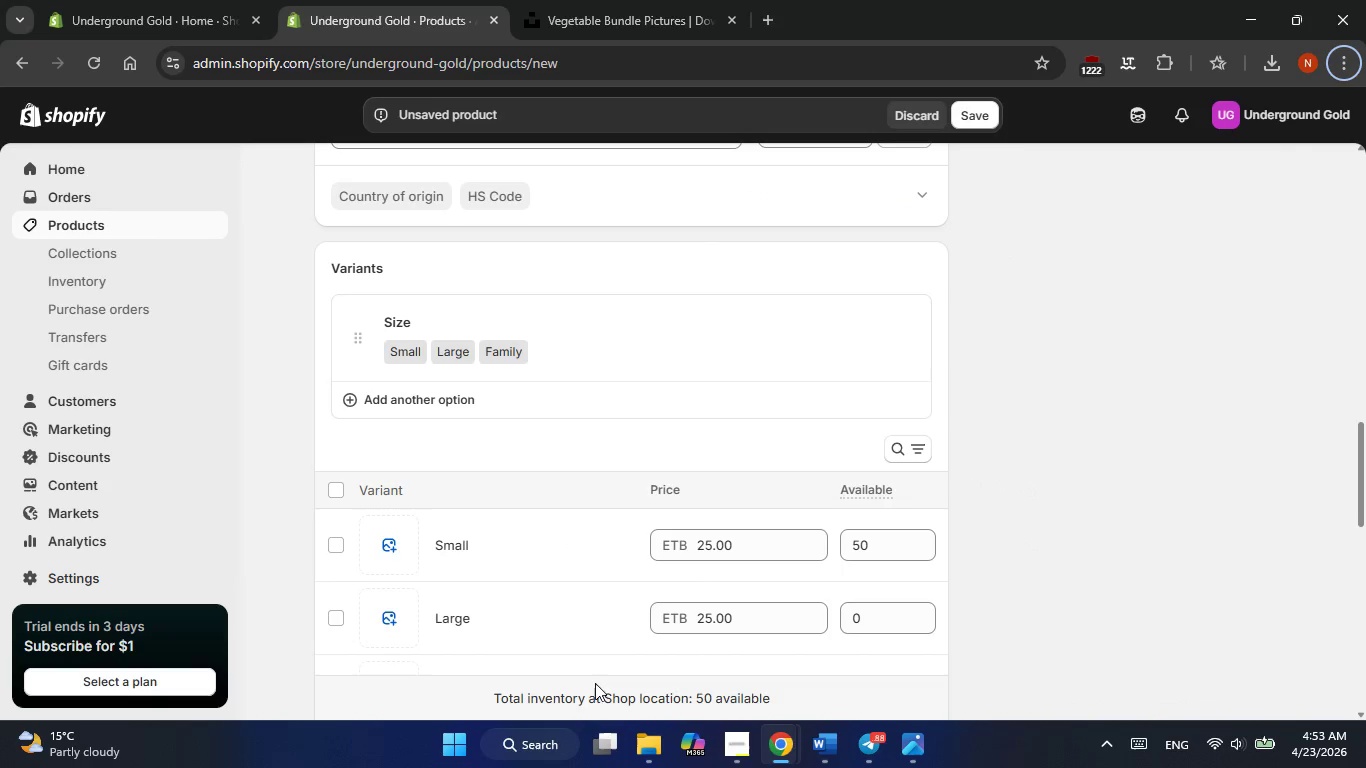 
left_click([521, 539])
 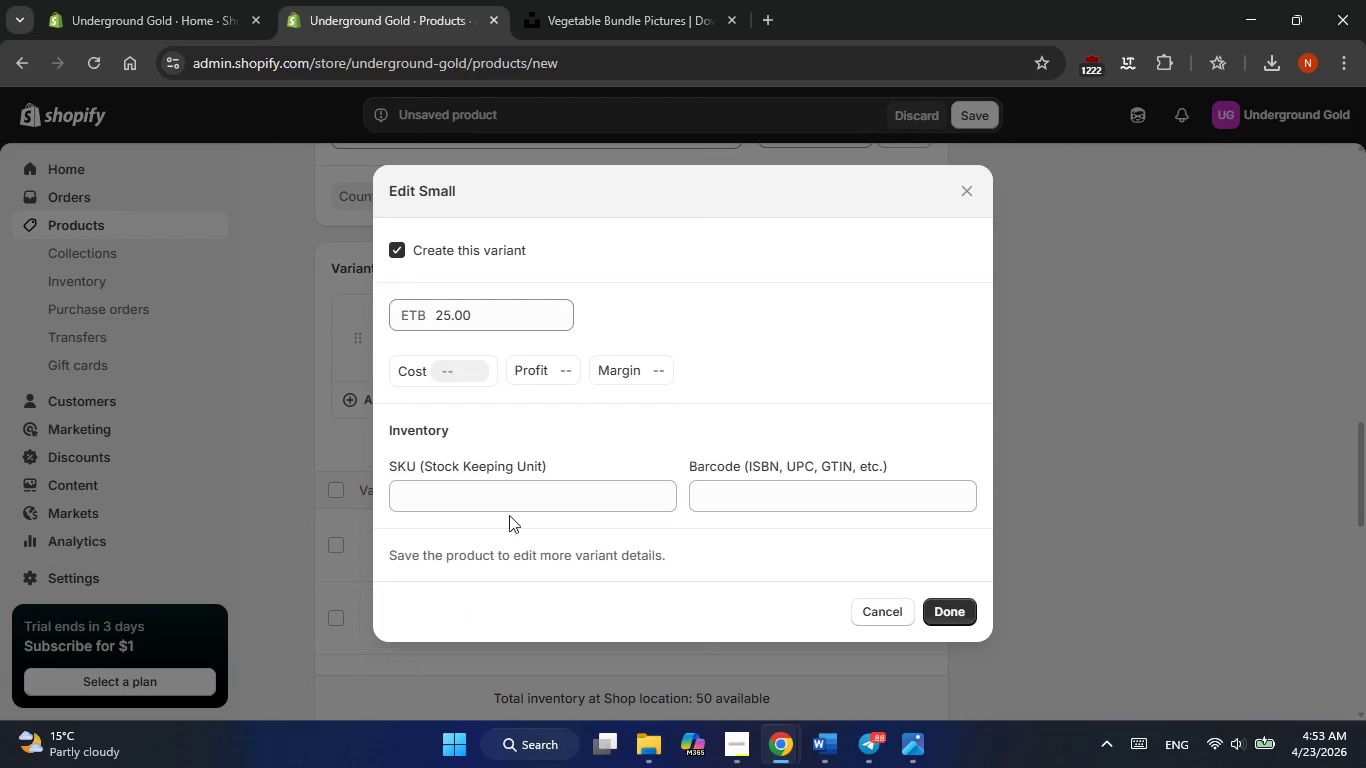 
left_click([507, 507])
 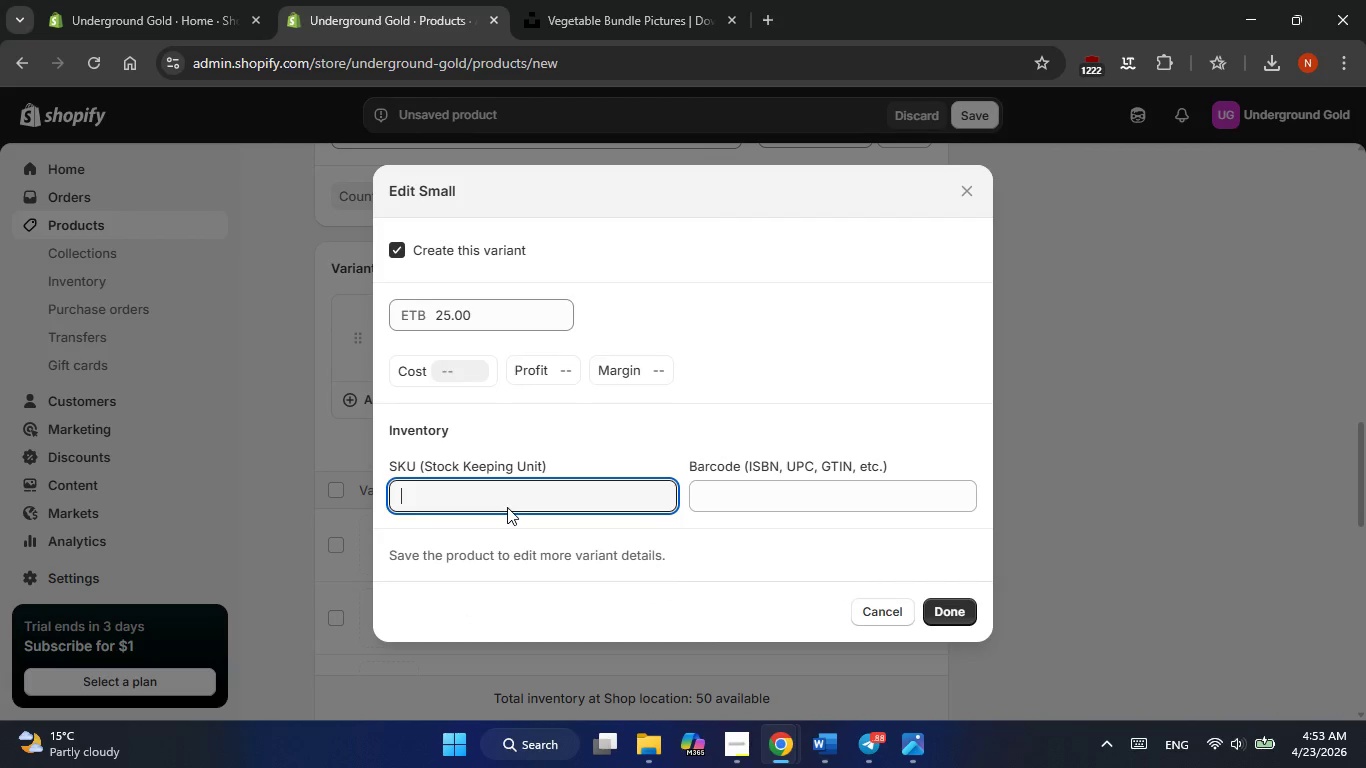 
type(BNDL-SM)
 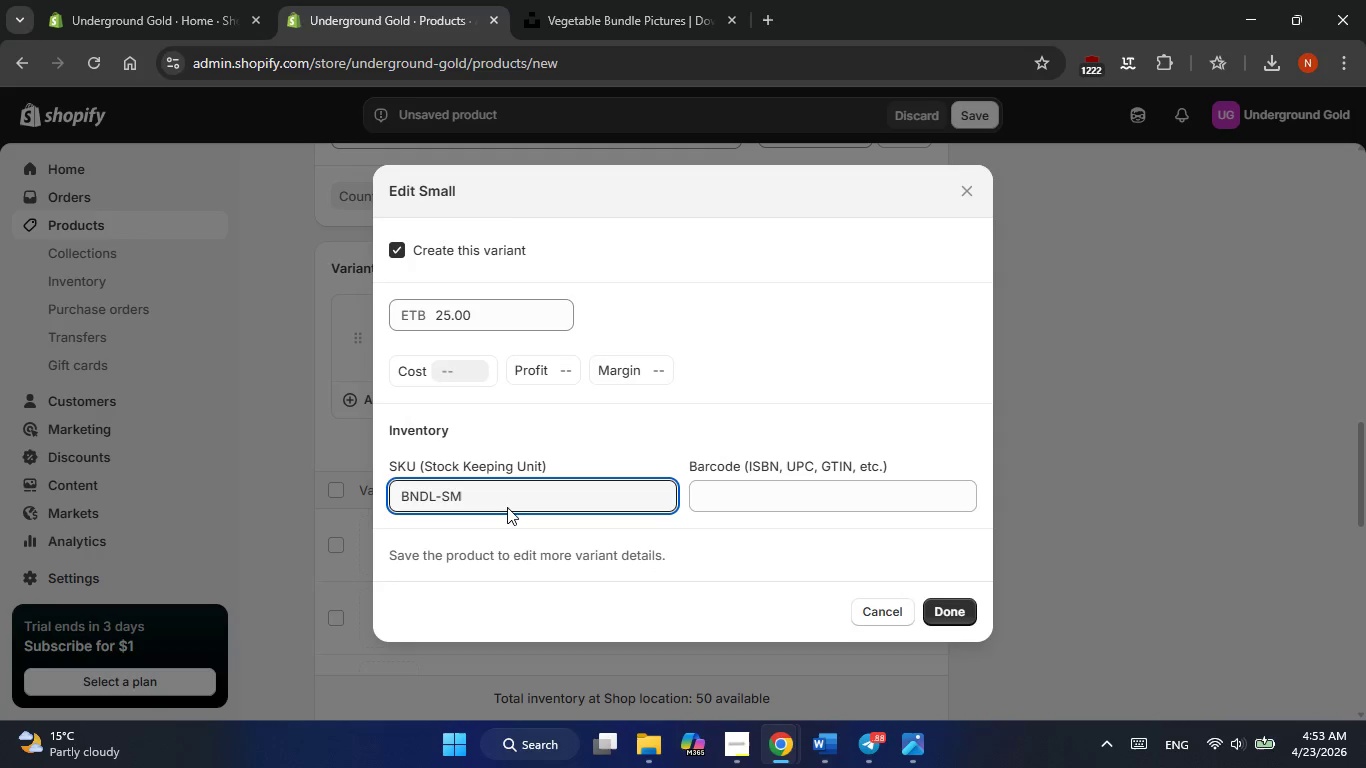 
key(Enter)
 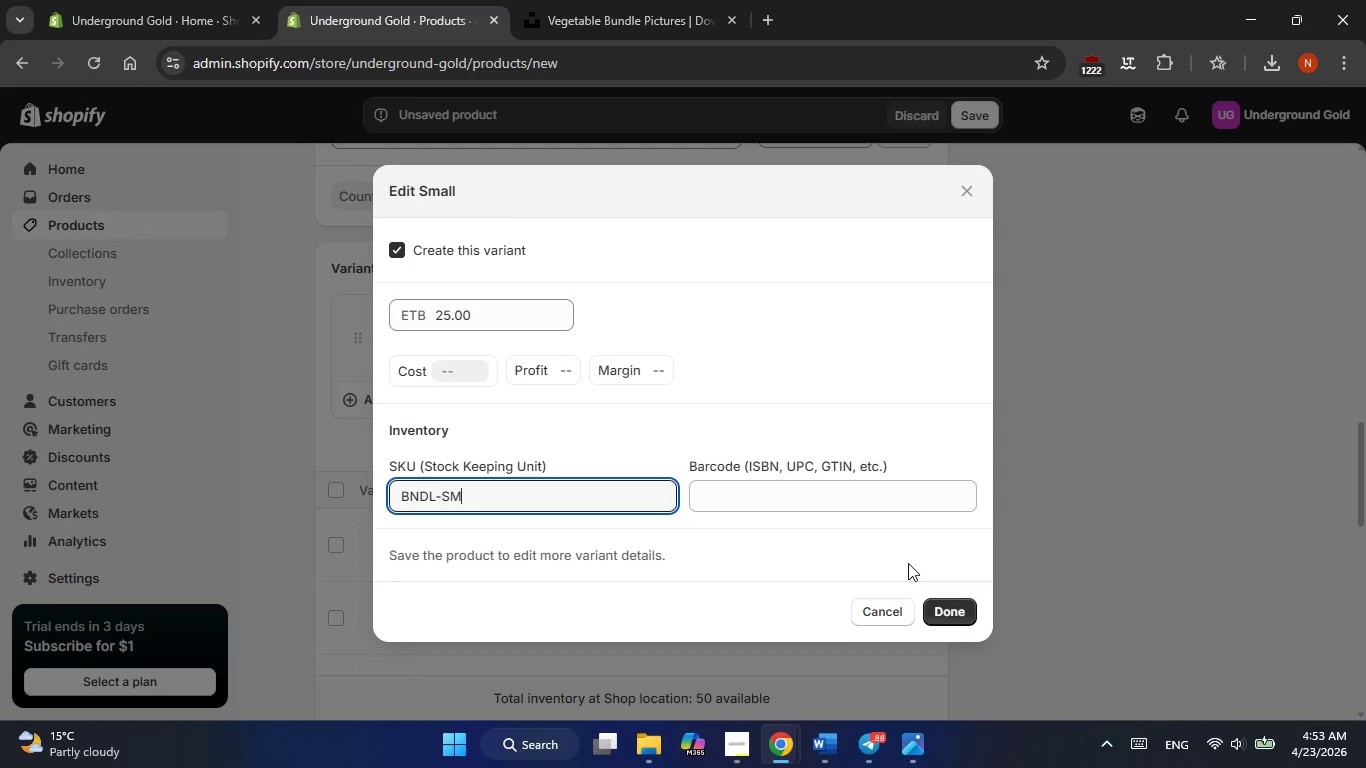 
left_click([946, 607])
 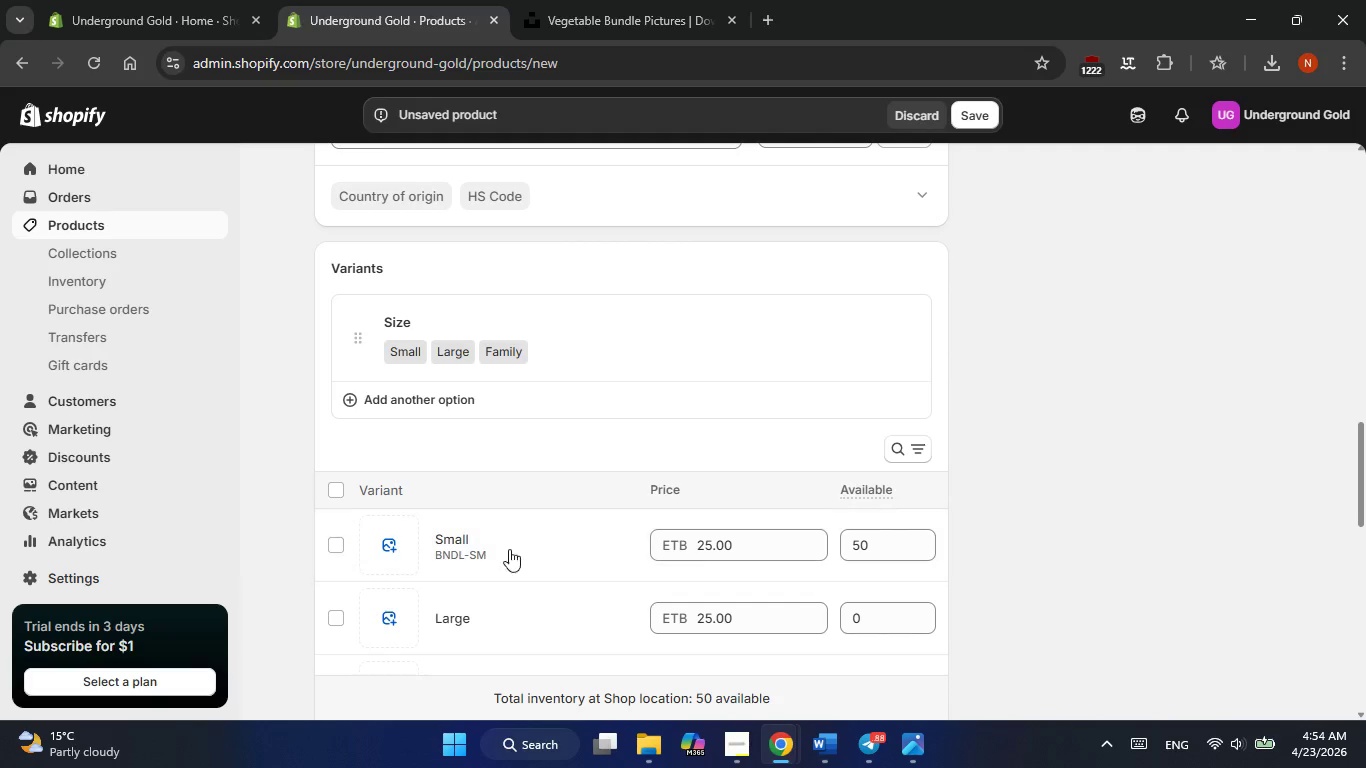 
left_click([498, 595])
 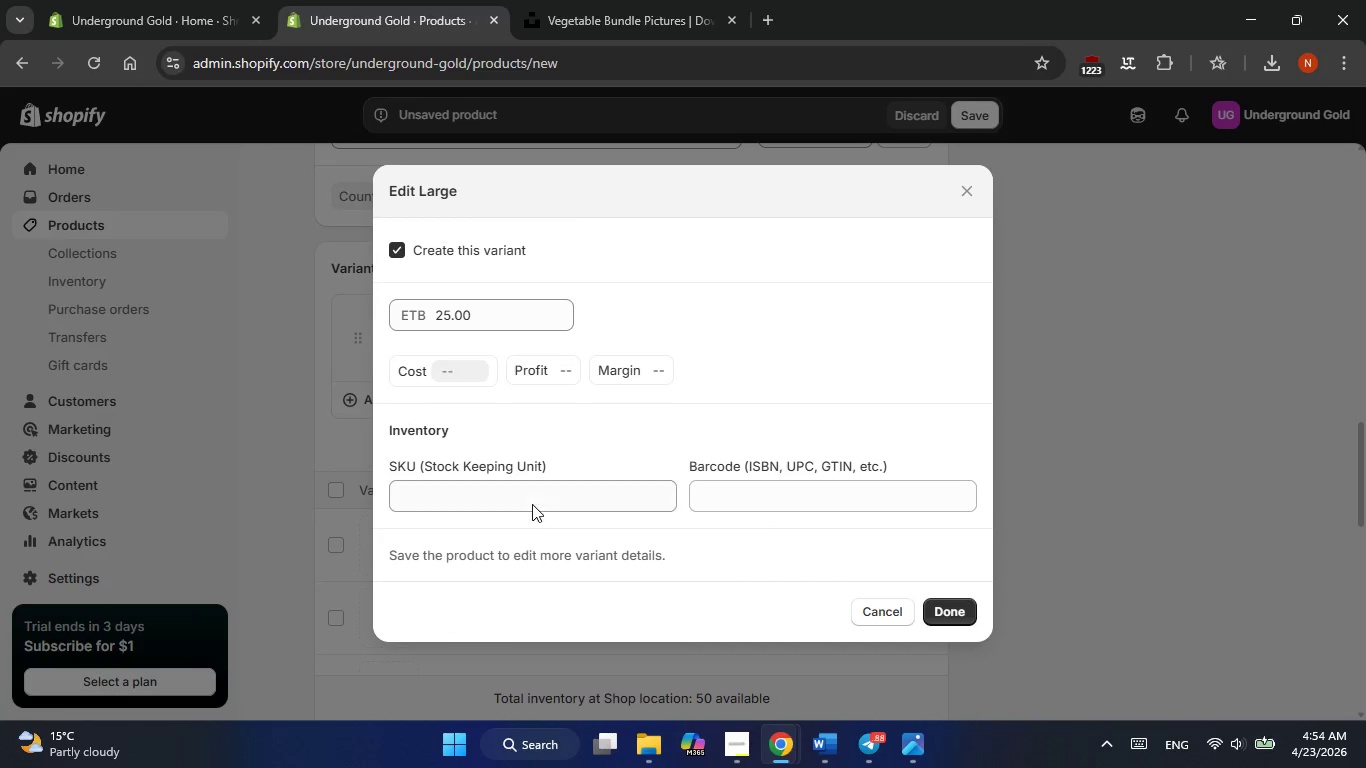 
left_click([532, 495])
 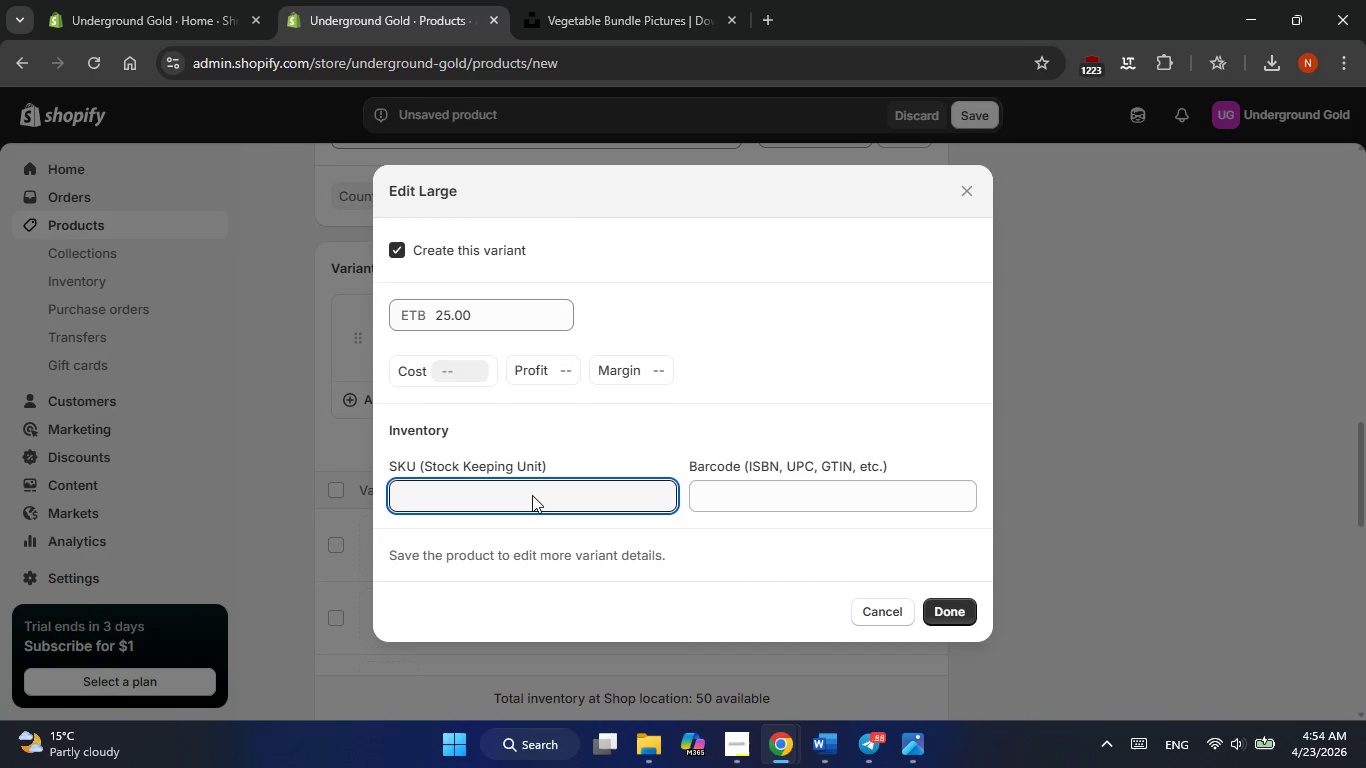 
type(BNDL-LAR)
 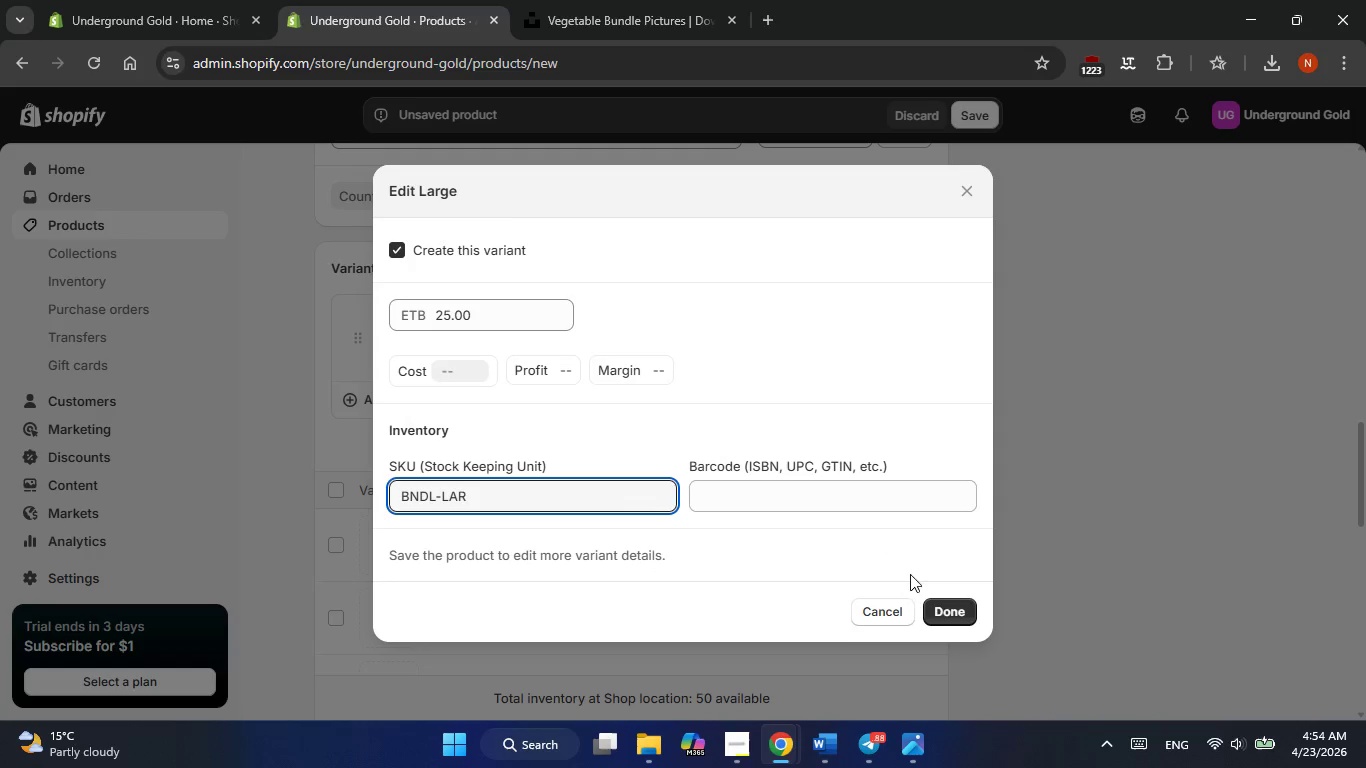 
left_click([939, 609])
 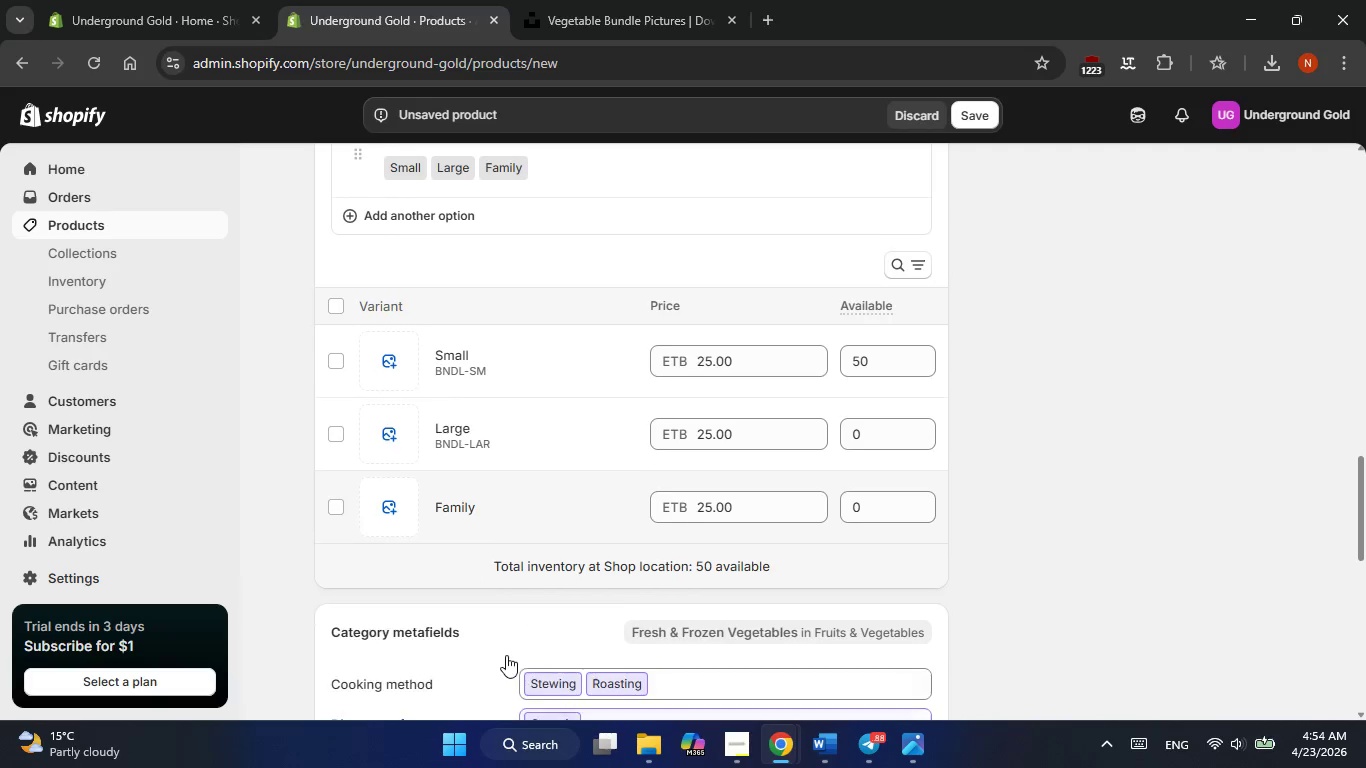 
left_click([510, 523])
 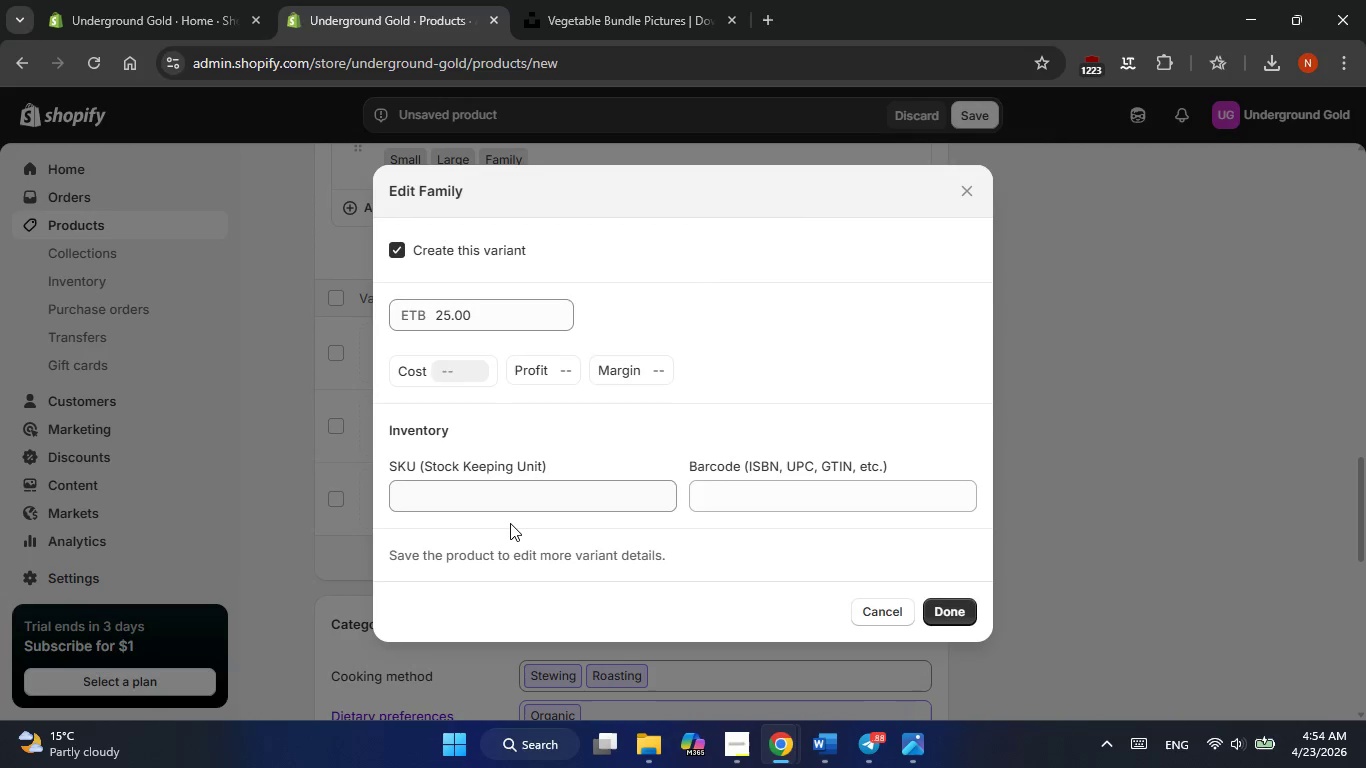 
type(BNDL)
 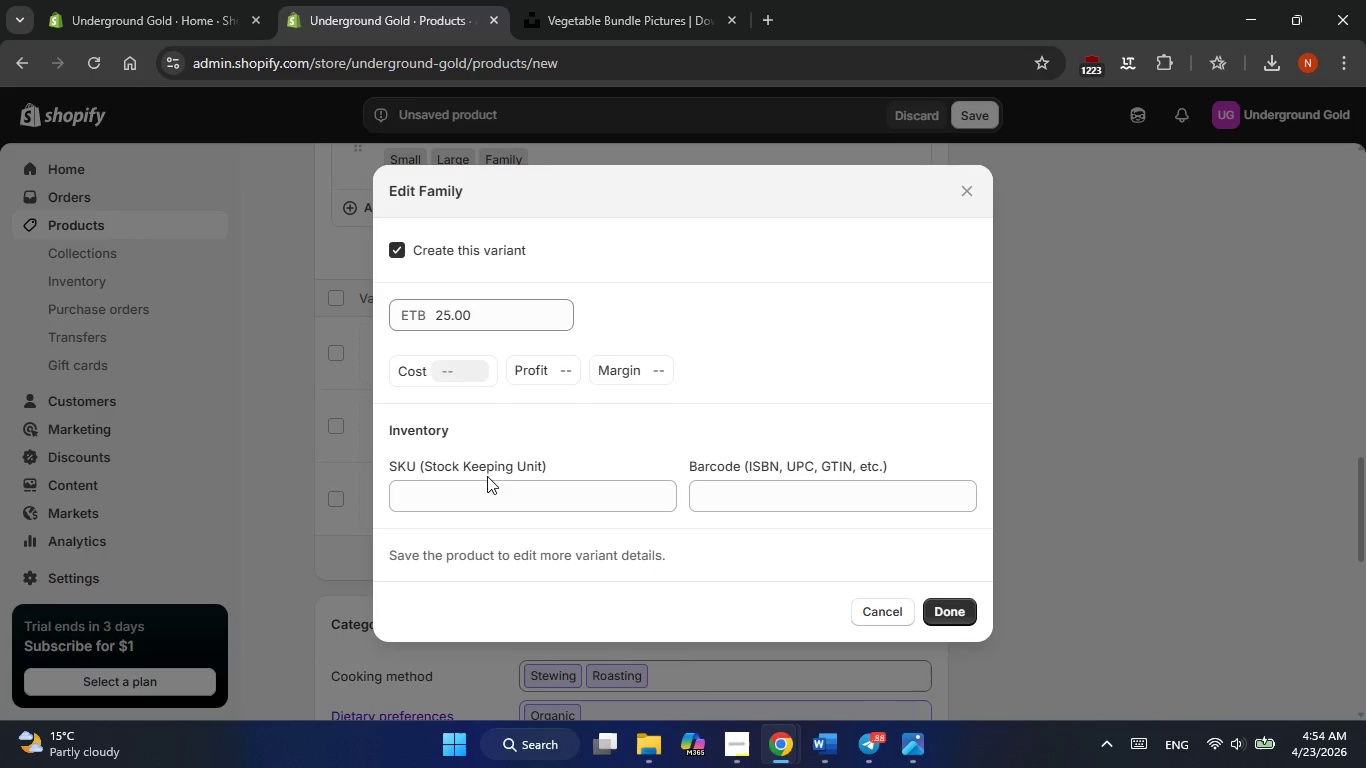 
left_click([478, 497])
 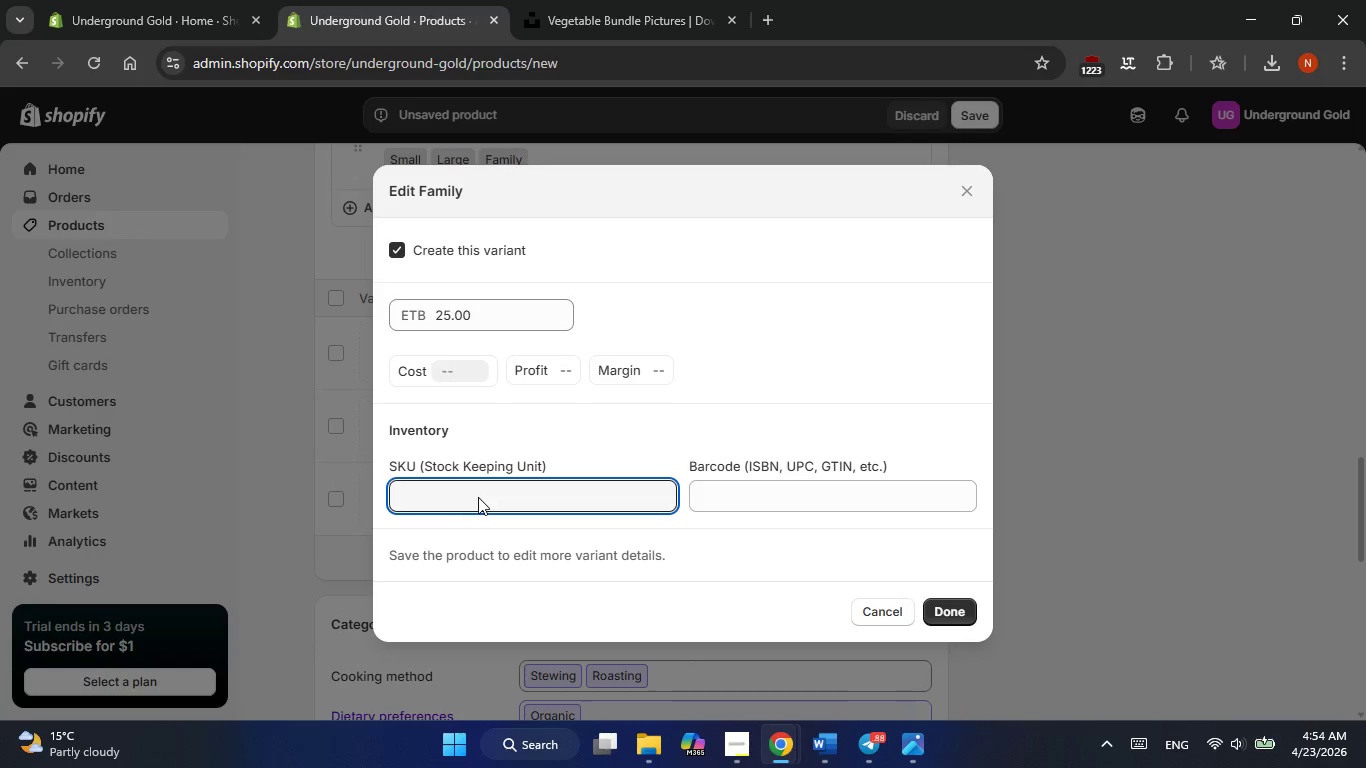 
type(BNDL-FAM)
 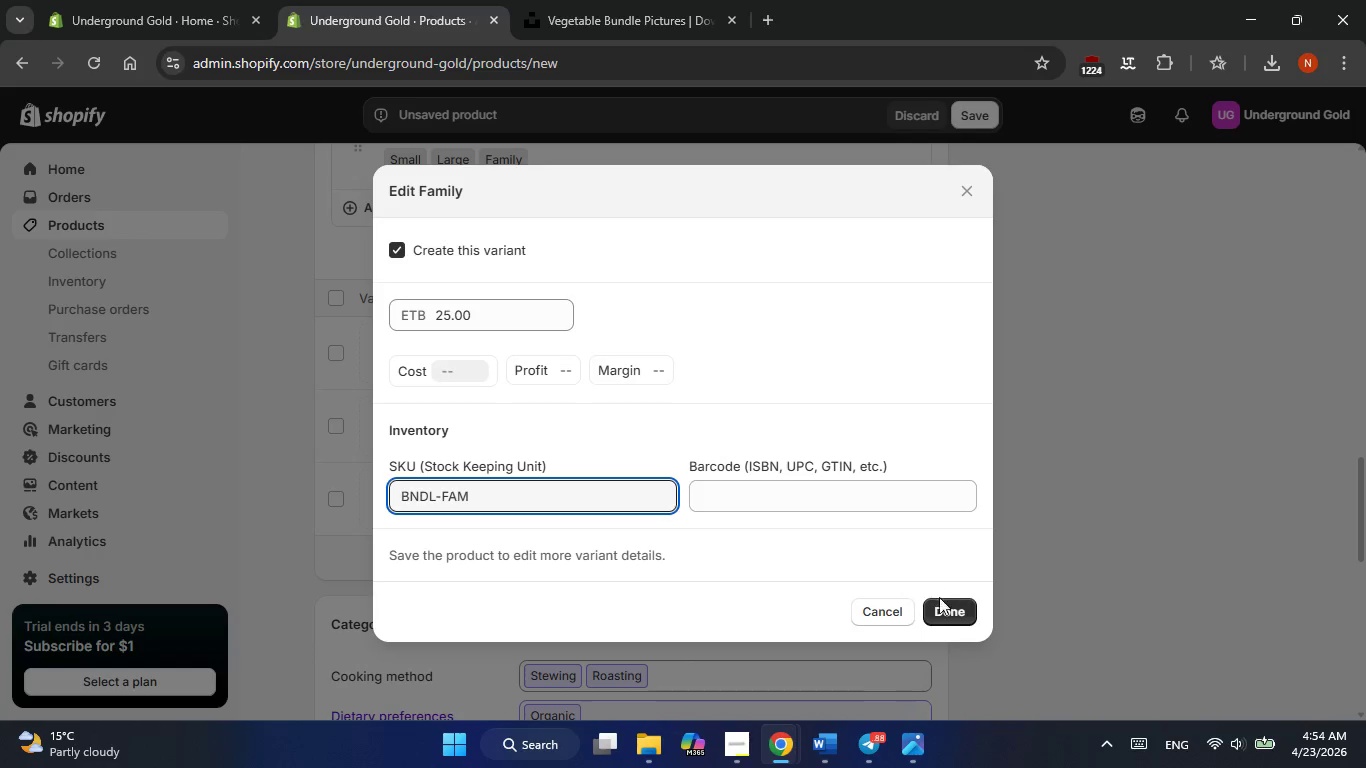 
left_click([939, 605])
 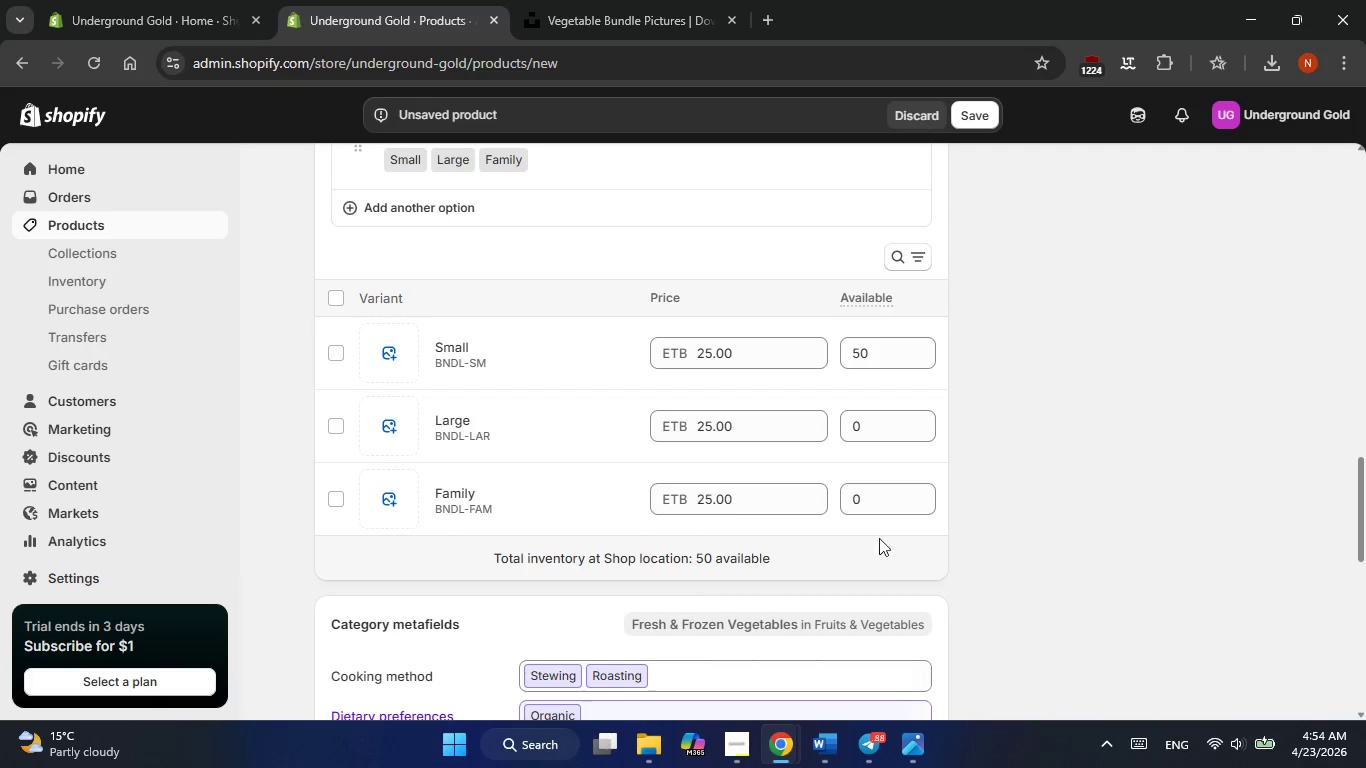 
left_click([876, 420])
 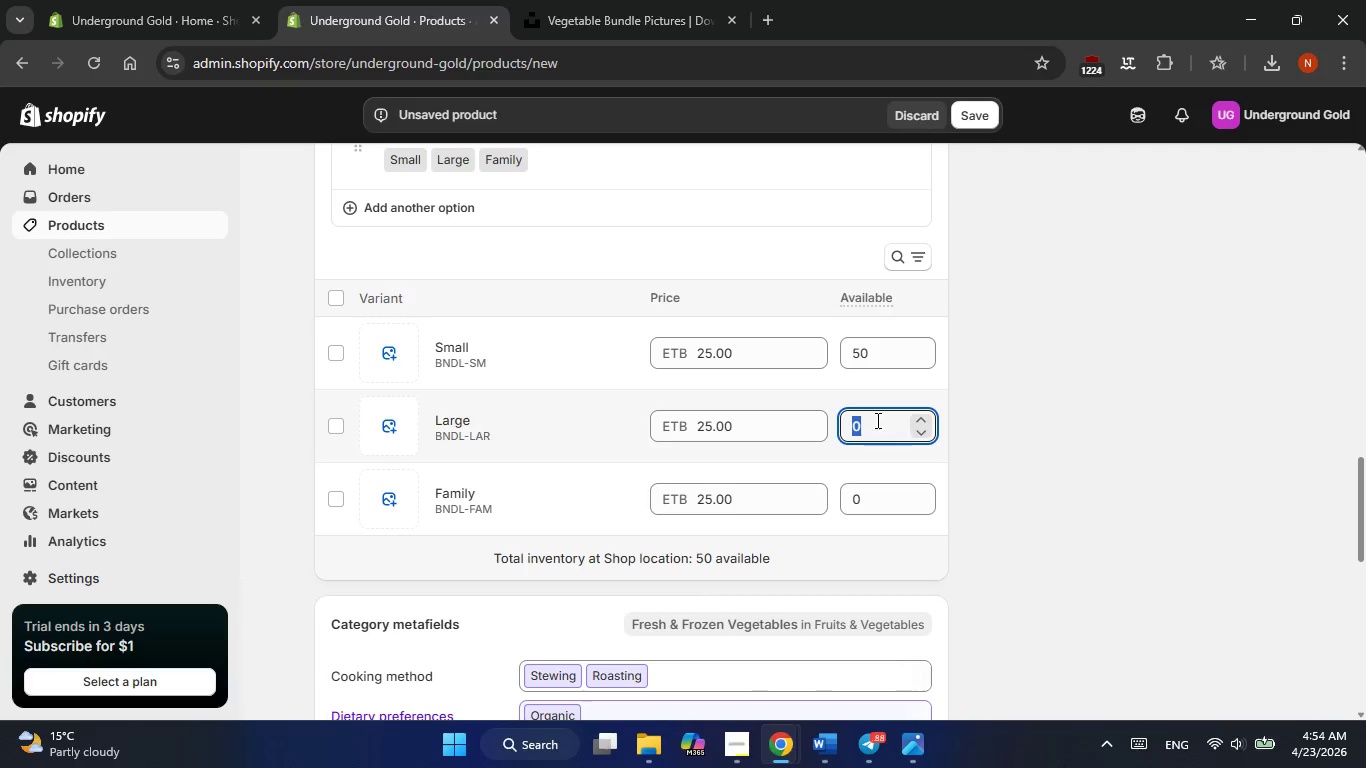 
key(Numpad6)
 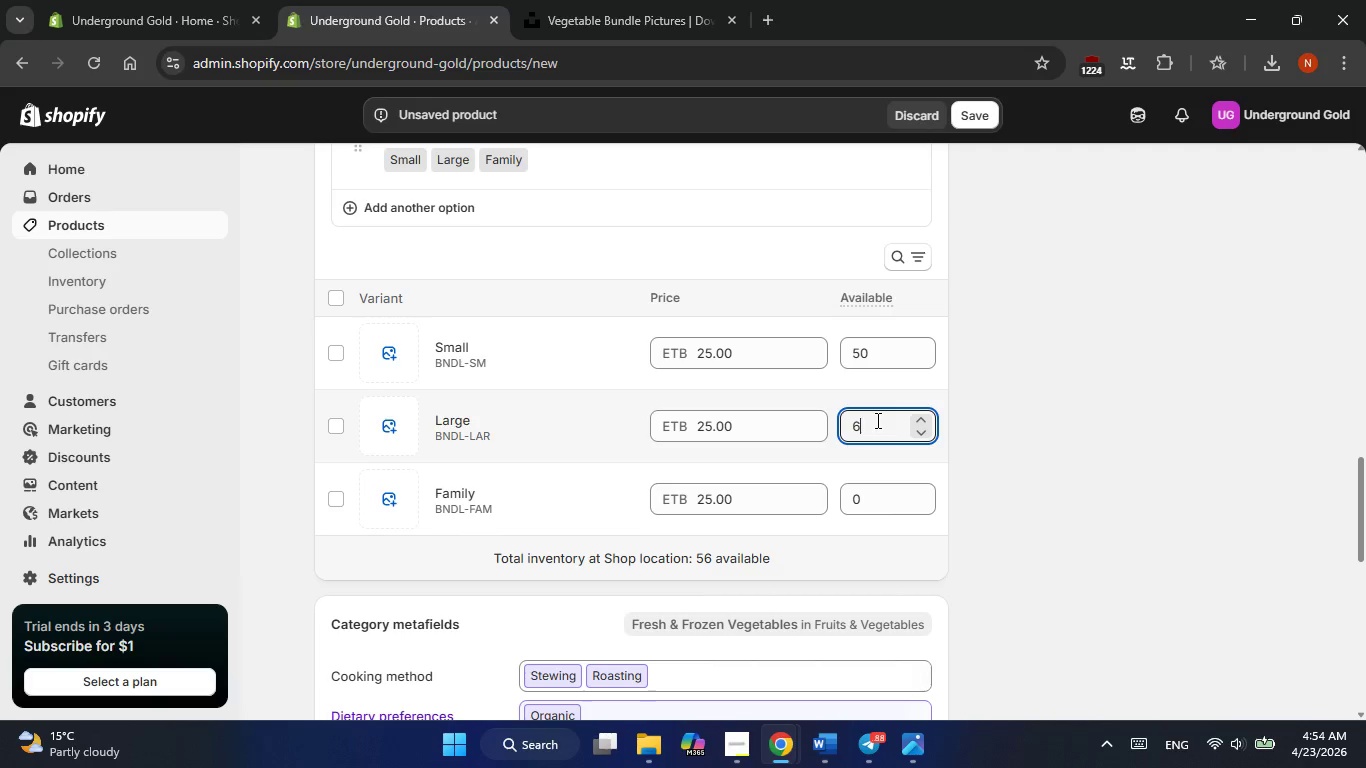 
key(Numpad0)
 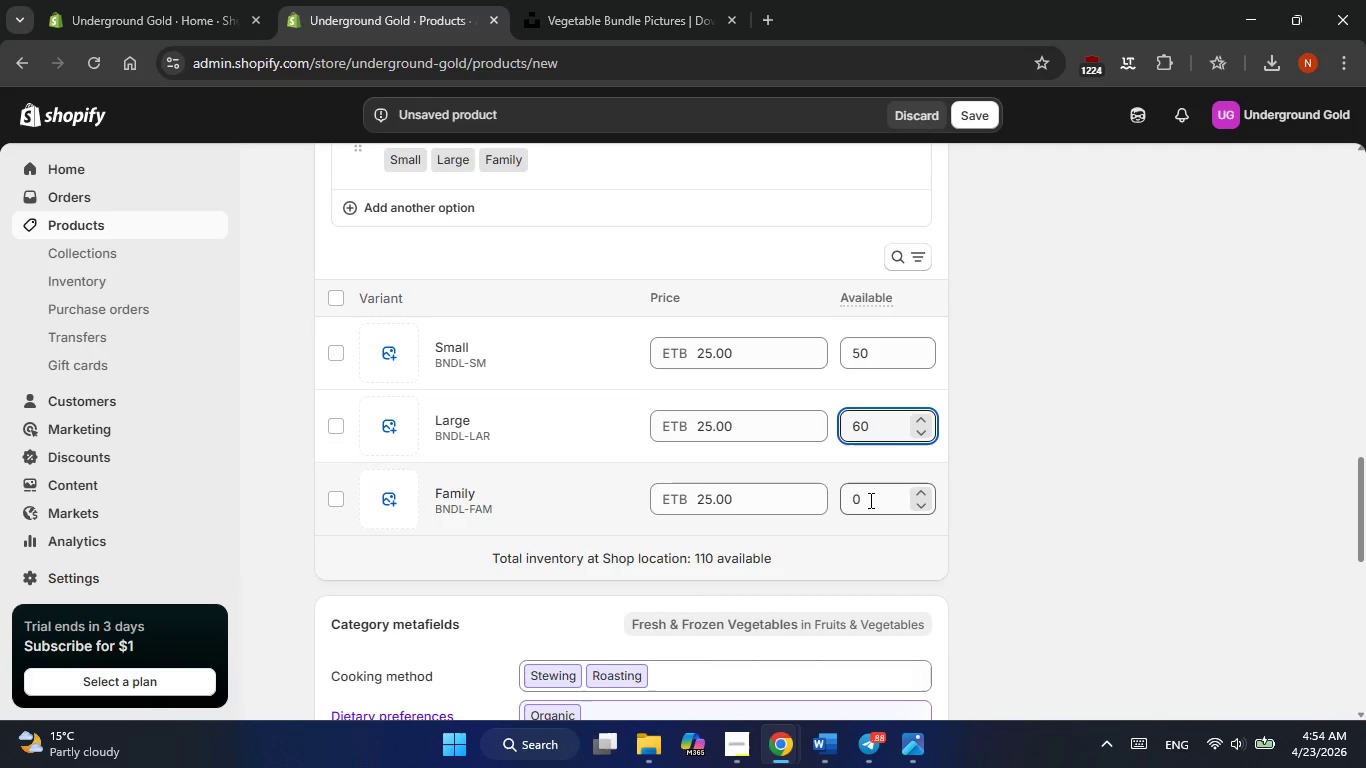 
double_click([869, 500])
 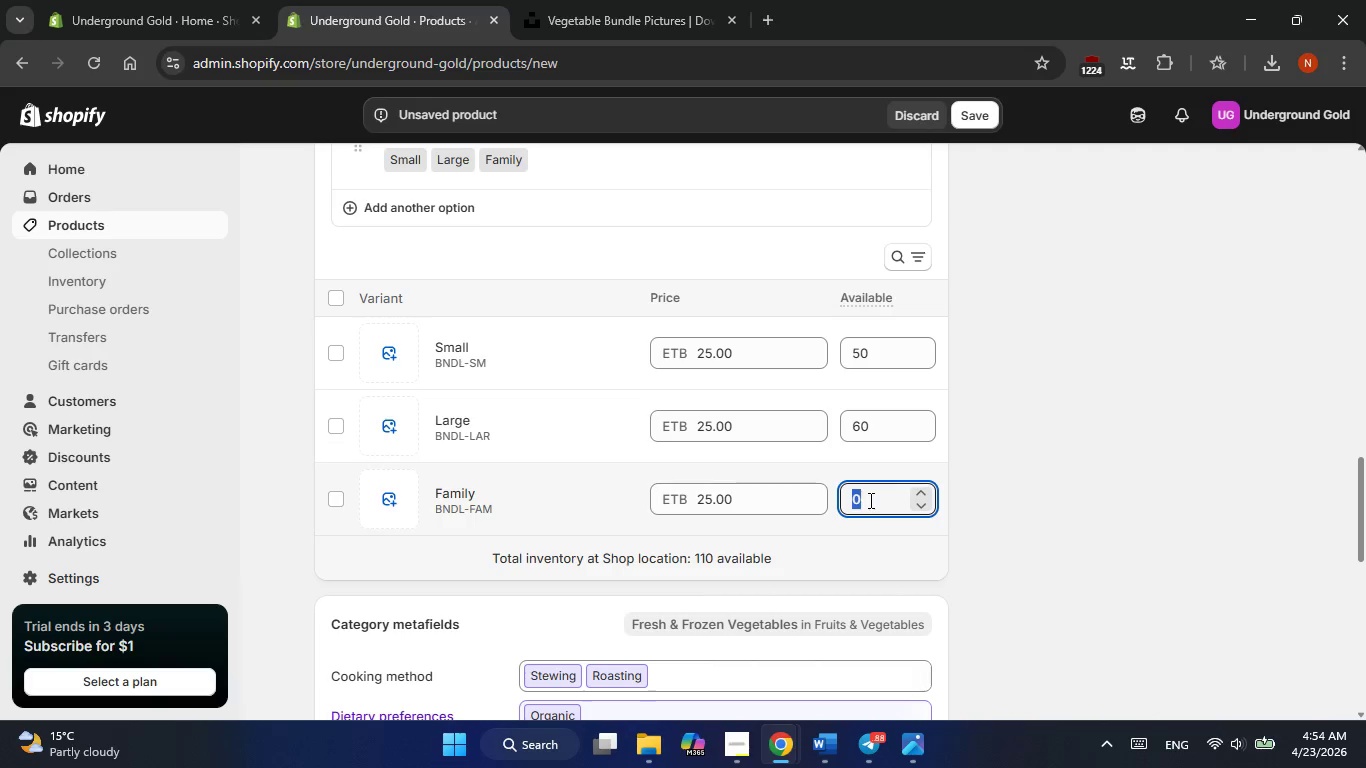 
key(Numpad3)
 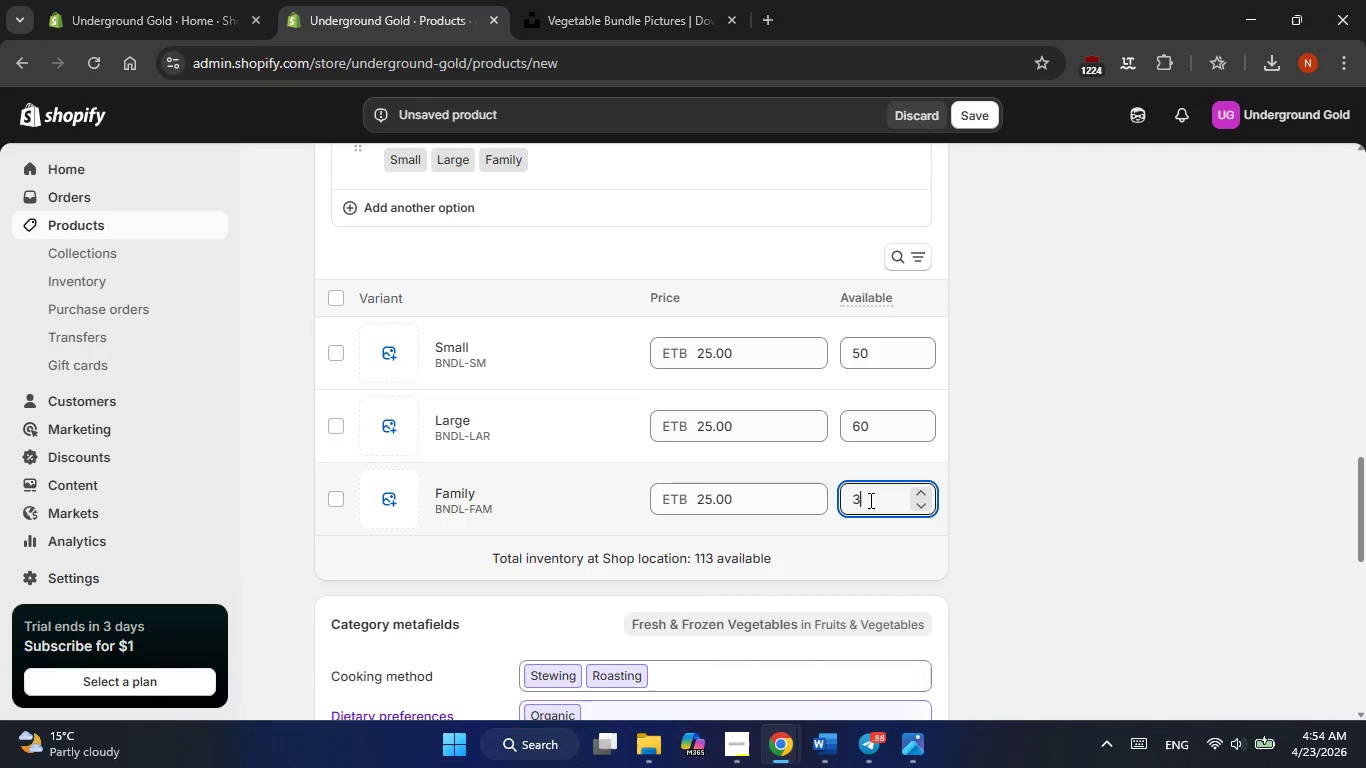 
key(Numpad0)
 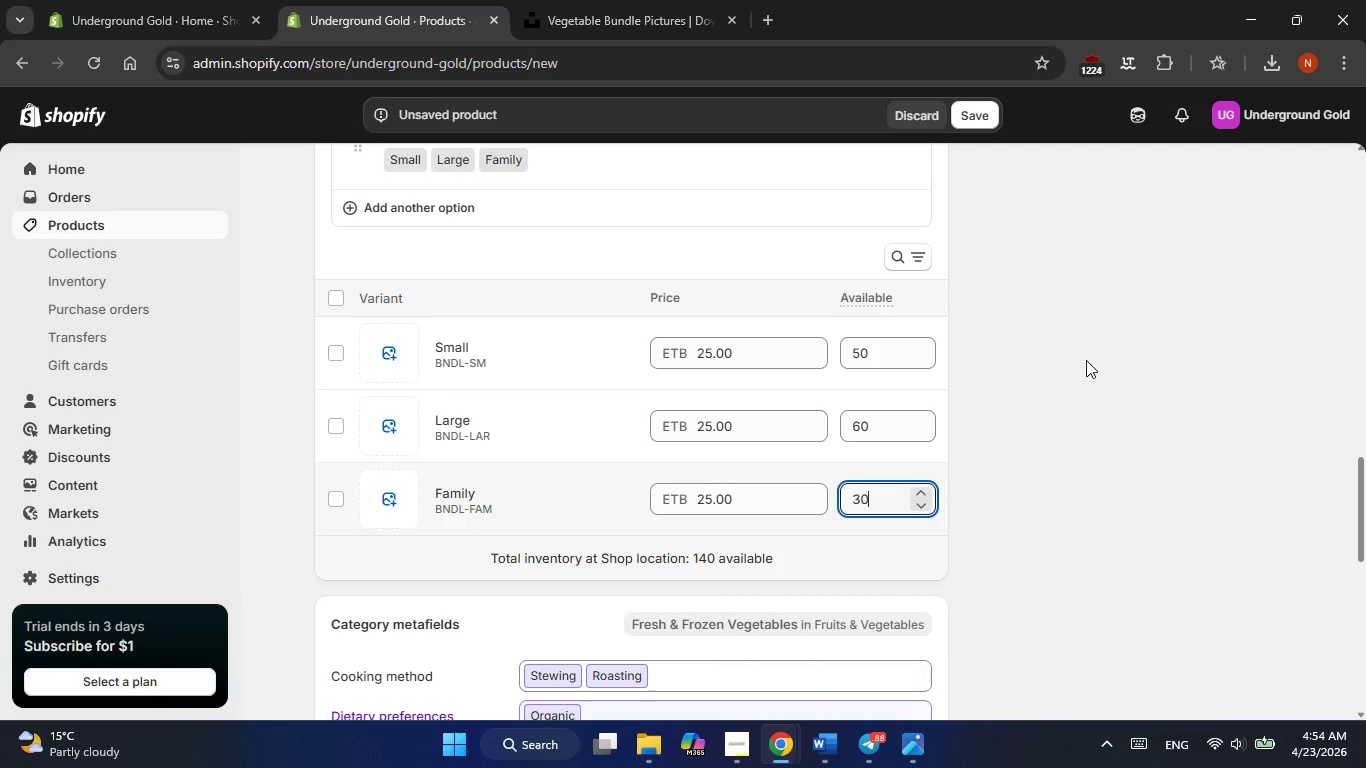 
left_click([1086, 360])
 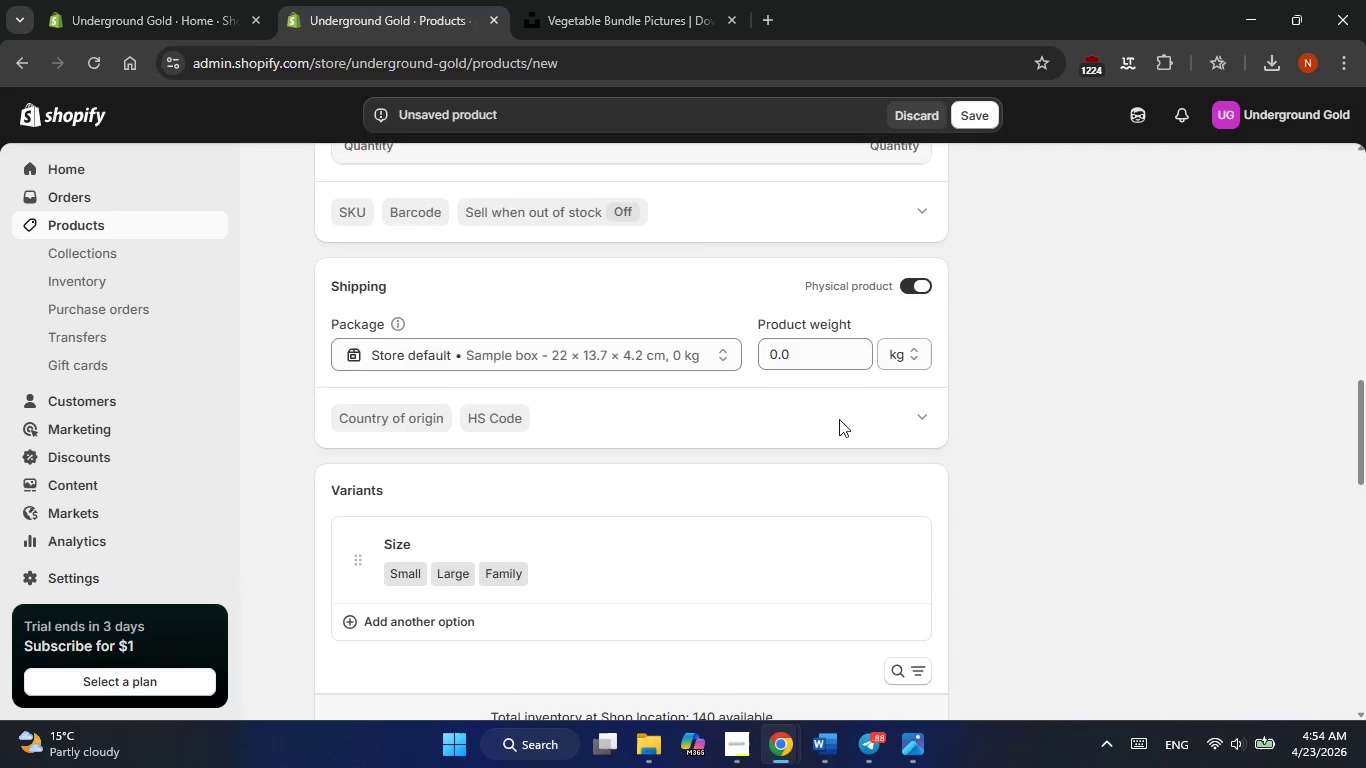 
double_click([800, 364])
 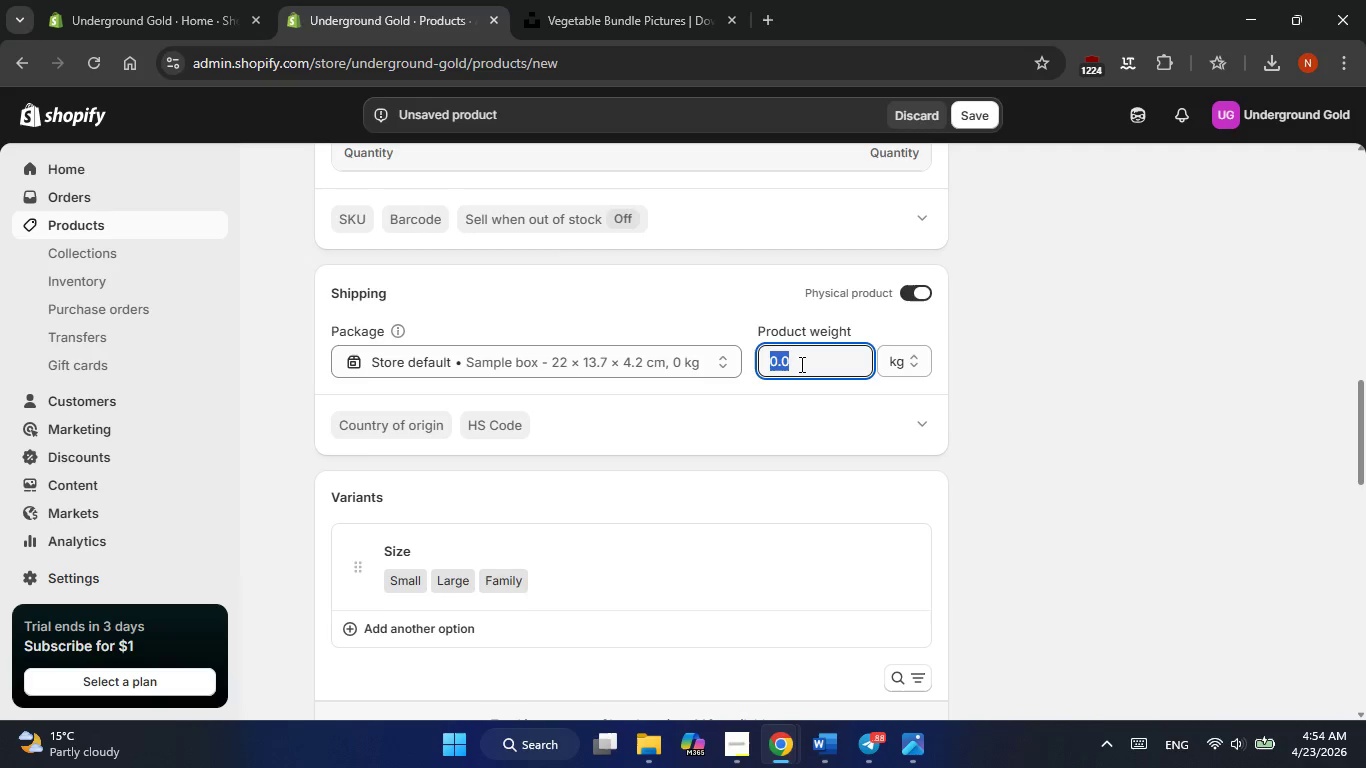 
key(Numpad5)
 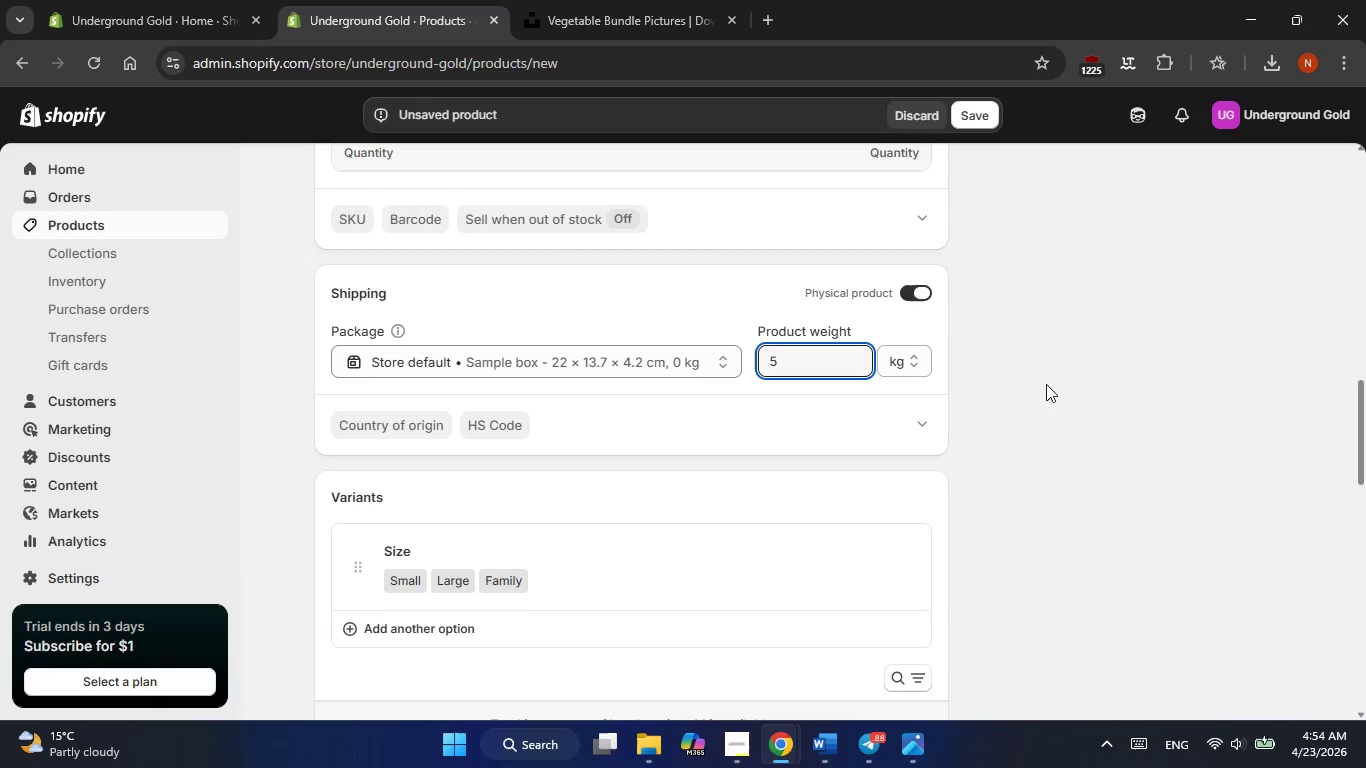 
left_click([1095, 422])
 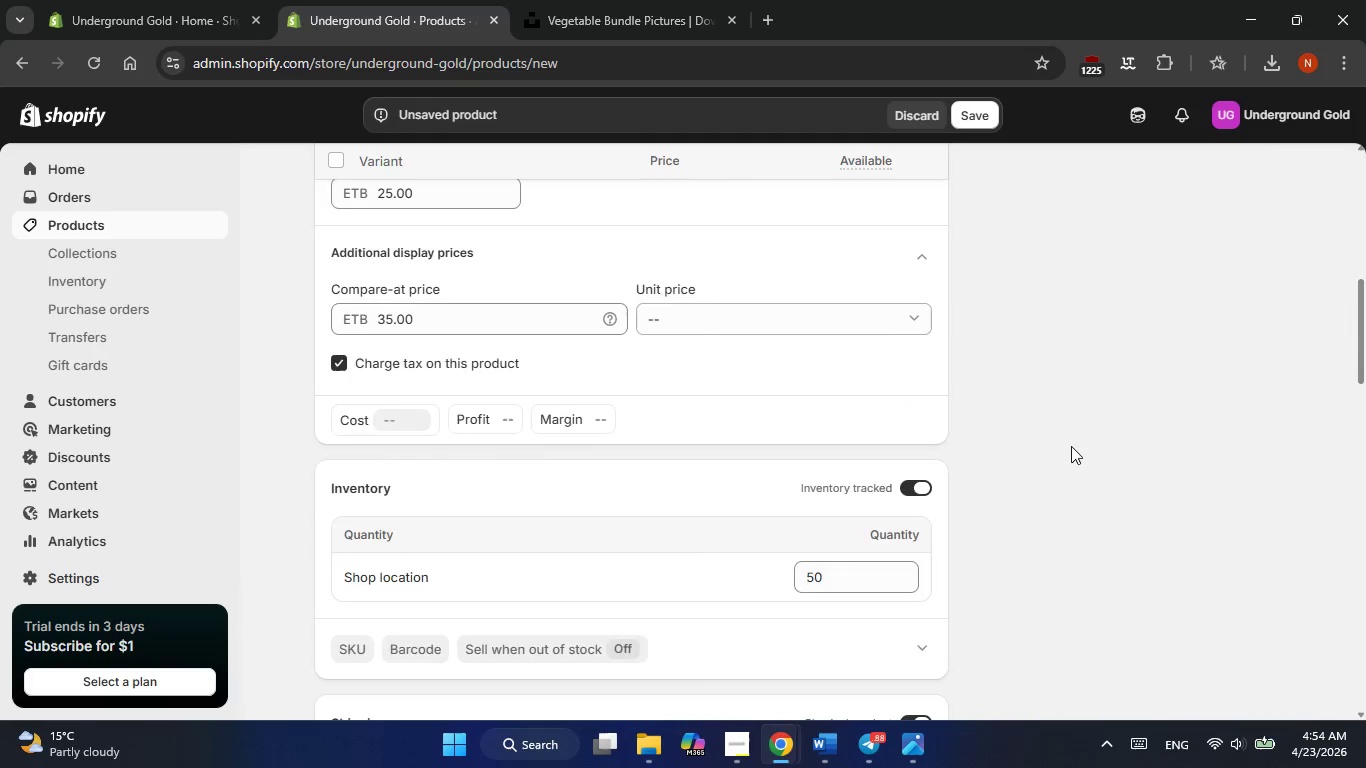 
left_click([975, 114])
 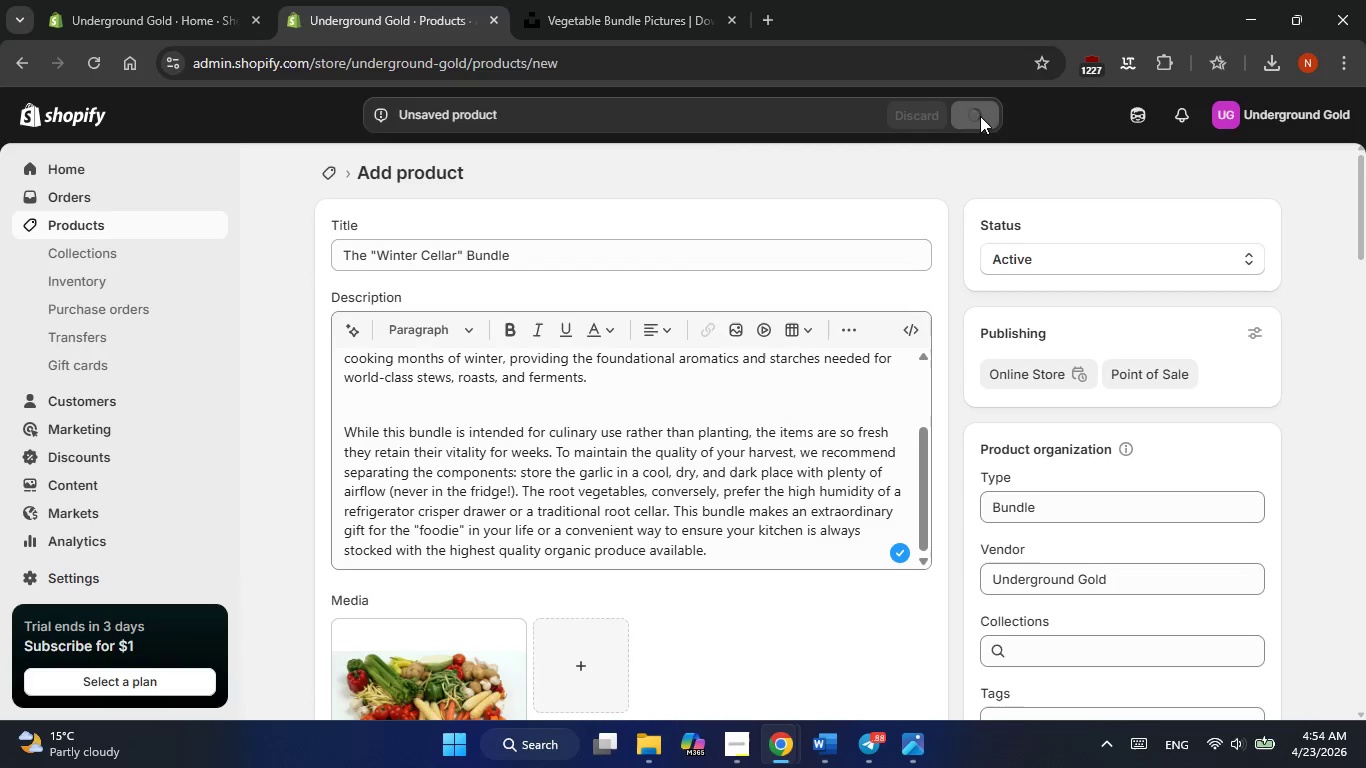 
scroll: coordinate [996, 315], scroll_direction: down, amount: 3.0
 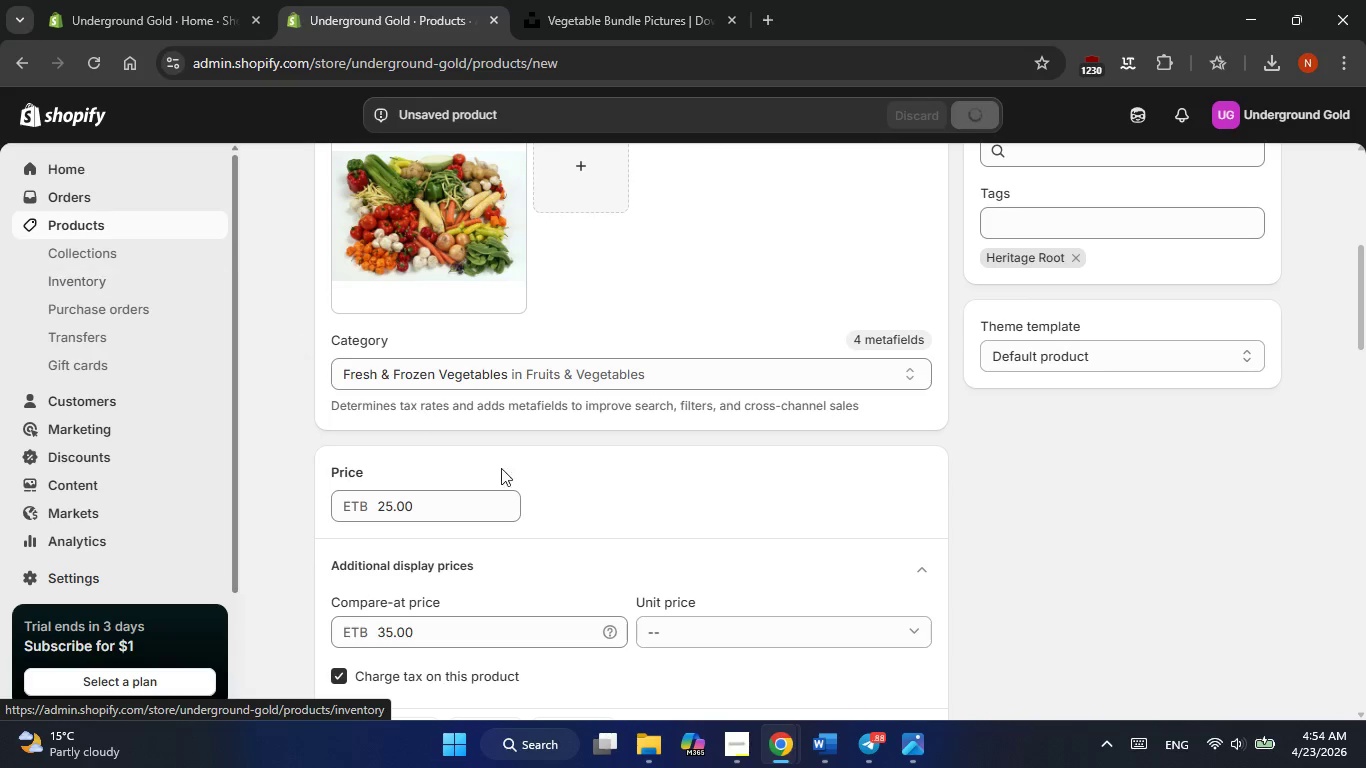 
left_click([743, 746])